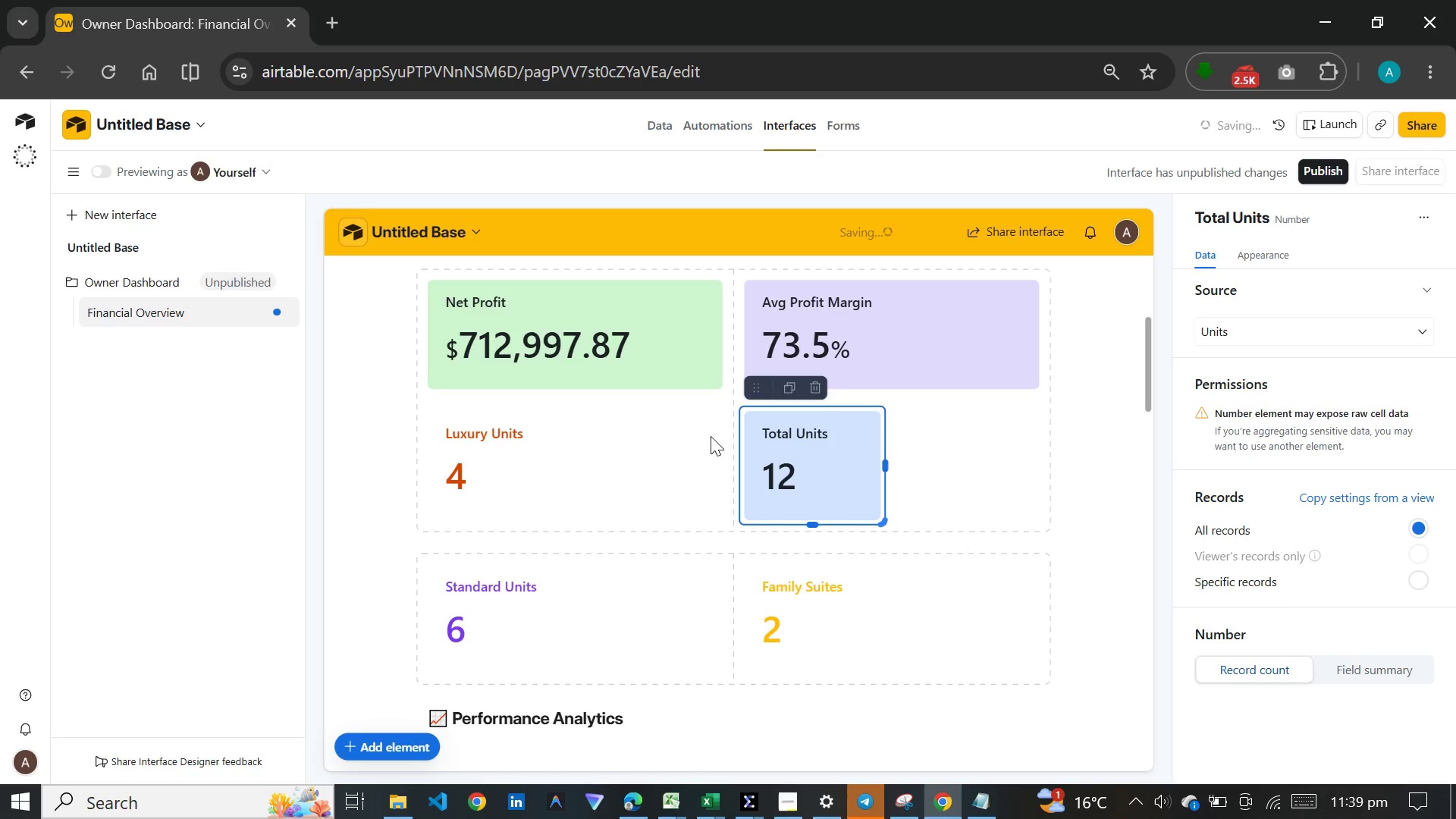 
left_click([683, 453])
 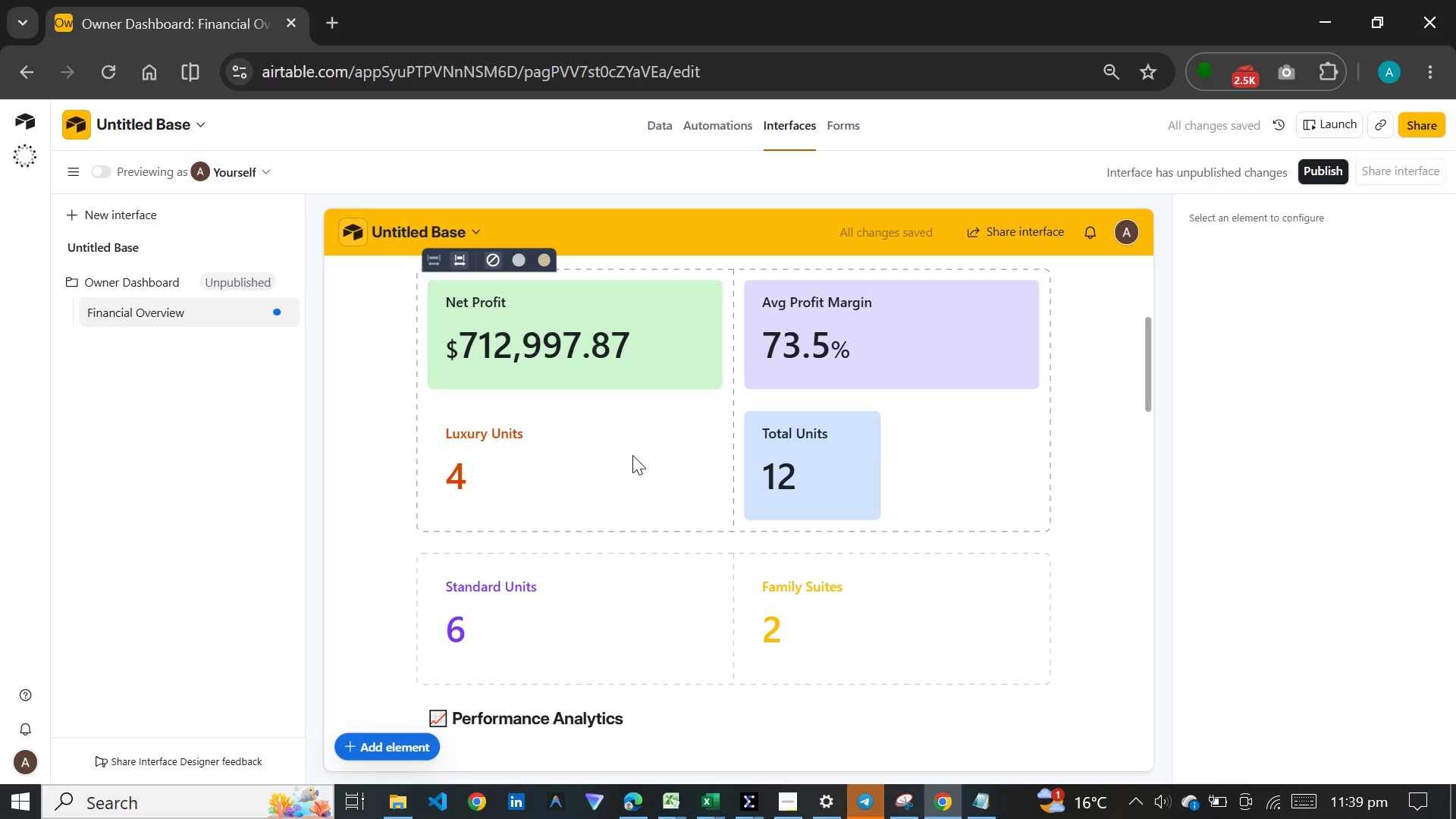 
left_click([598, 431])
 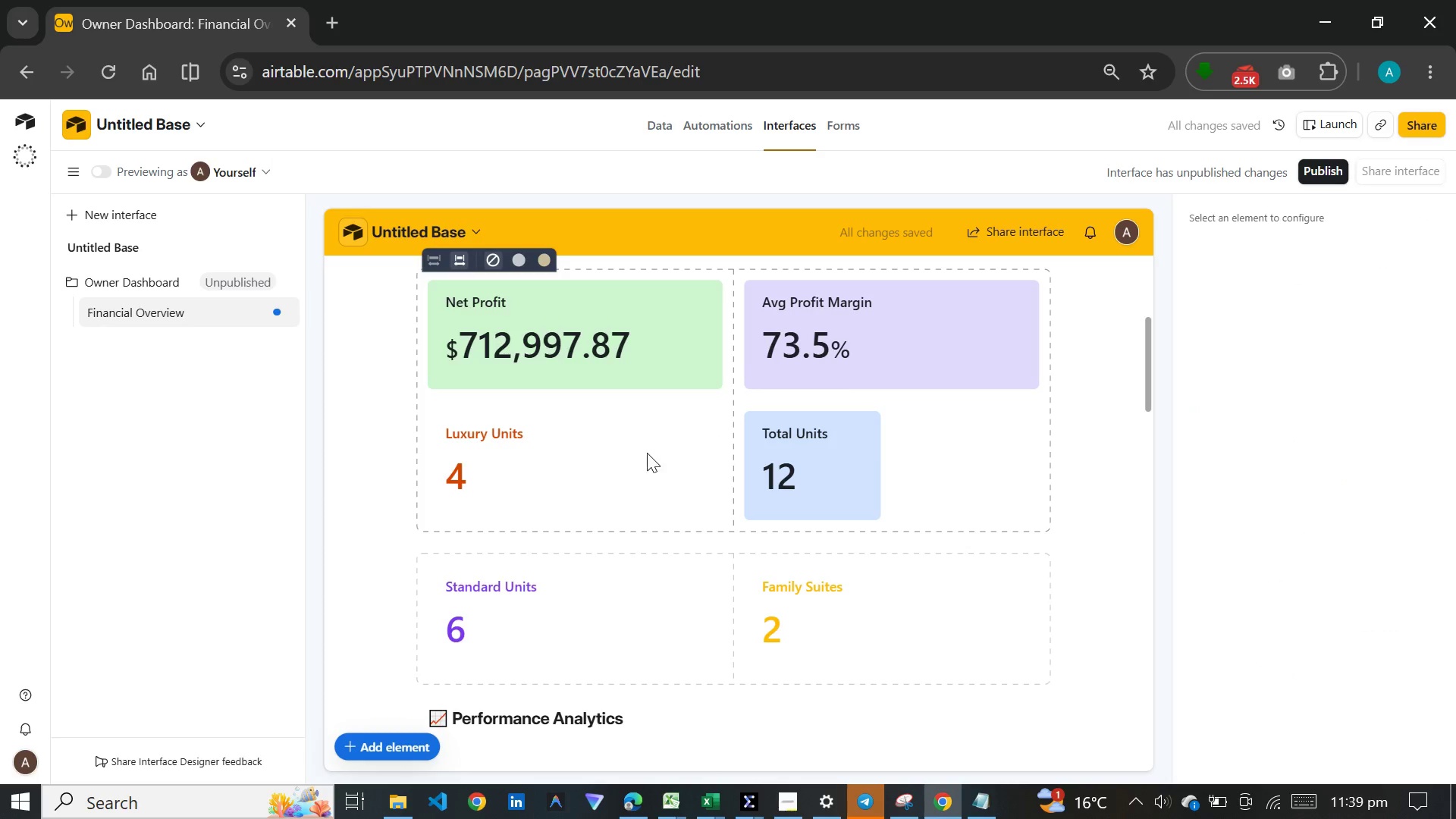 
left_click([838, 454])
 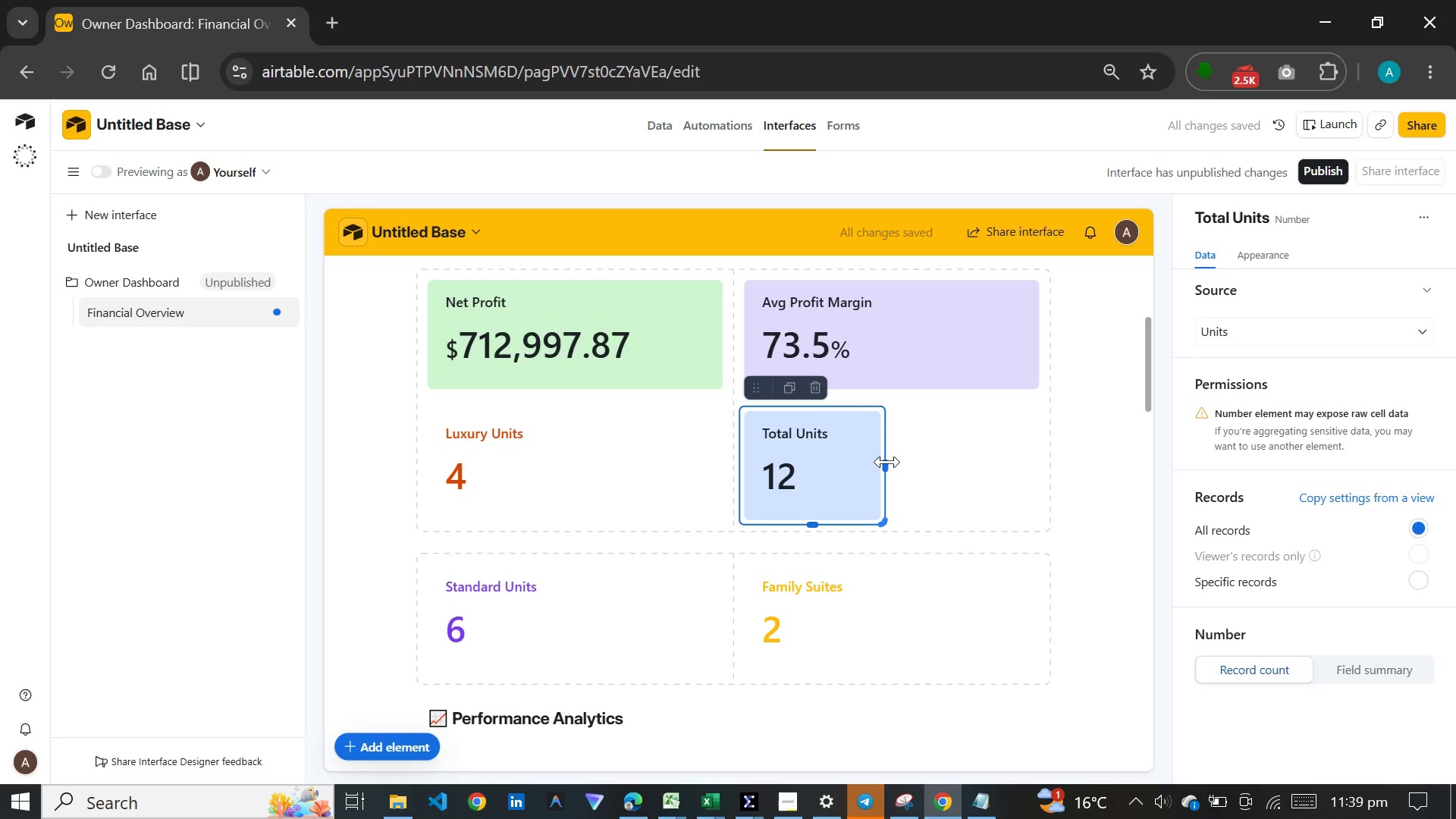 
left_click_drag(start_coordinate=[887, 462], to_coordinate=[1037, 462])
 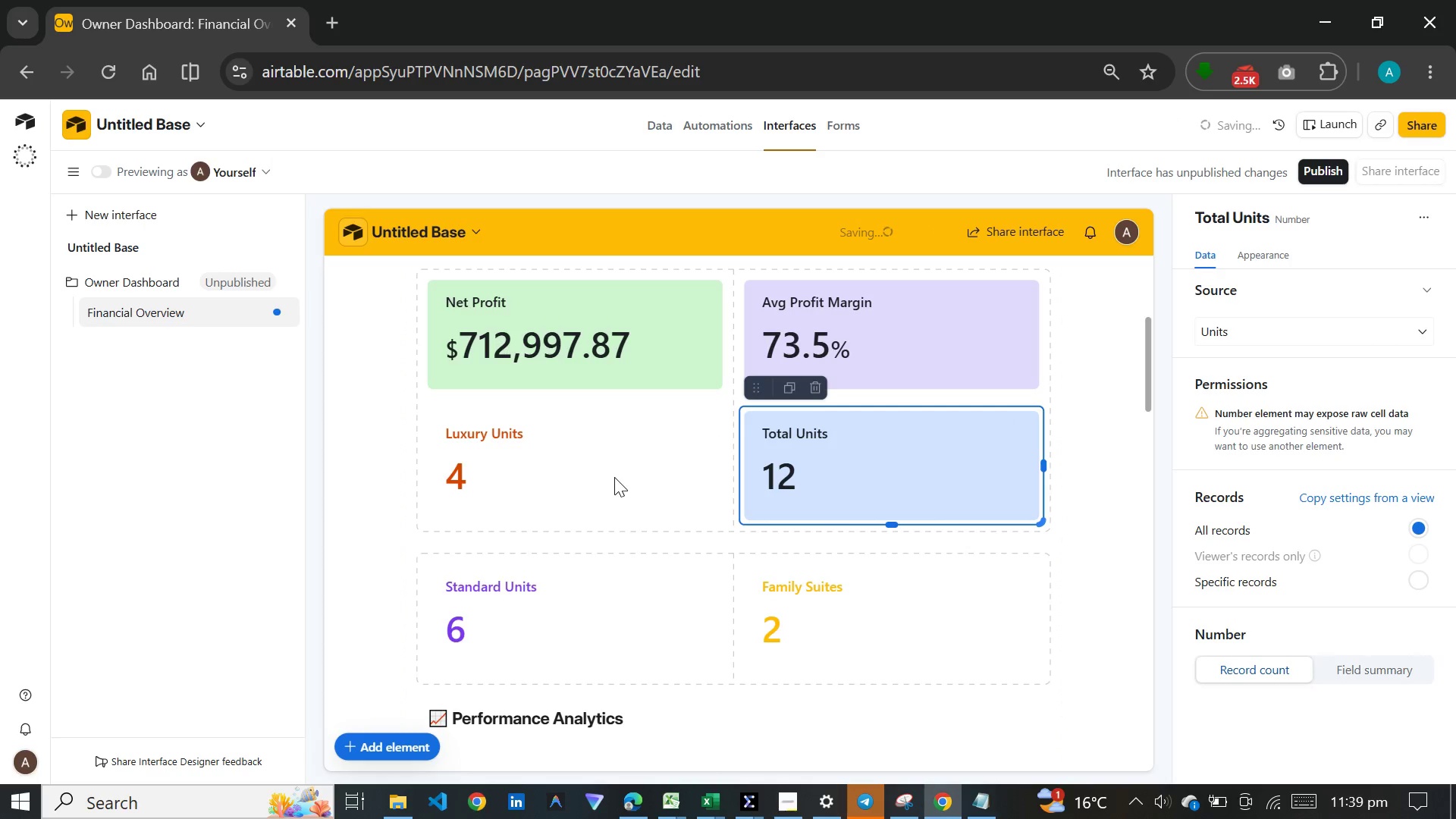 
left_click([614, 477])
 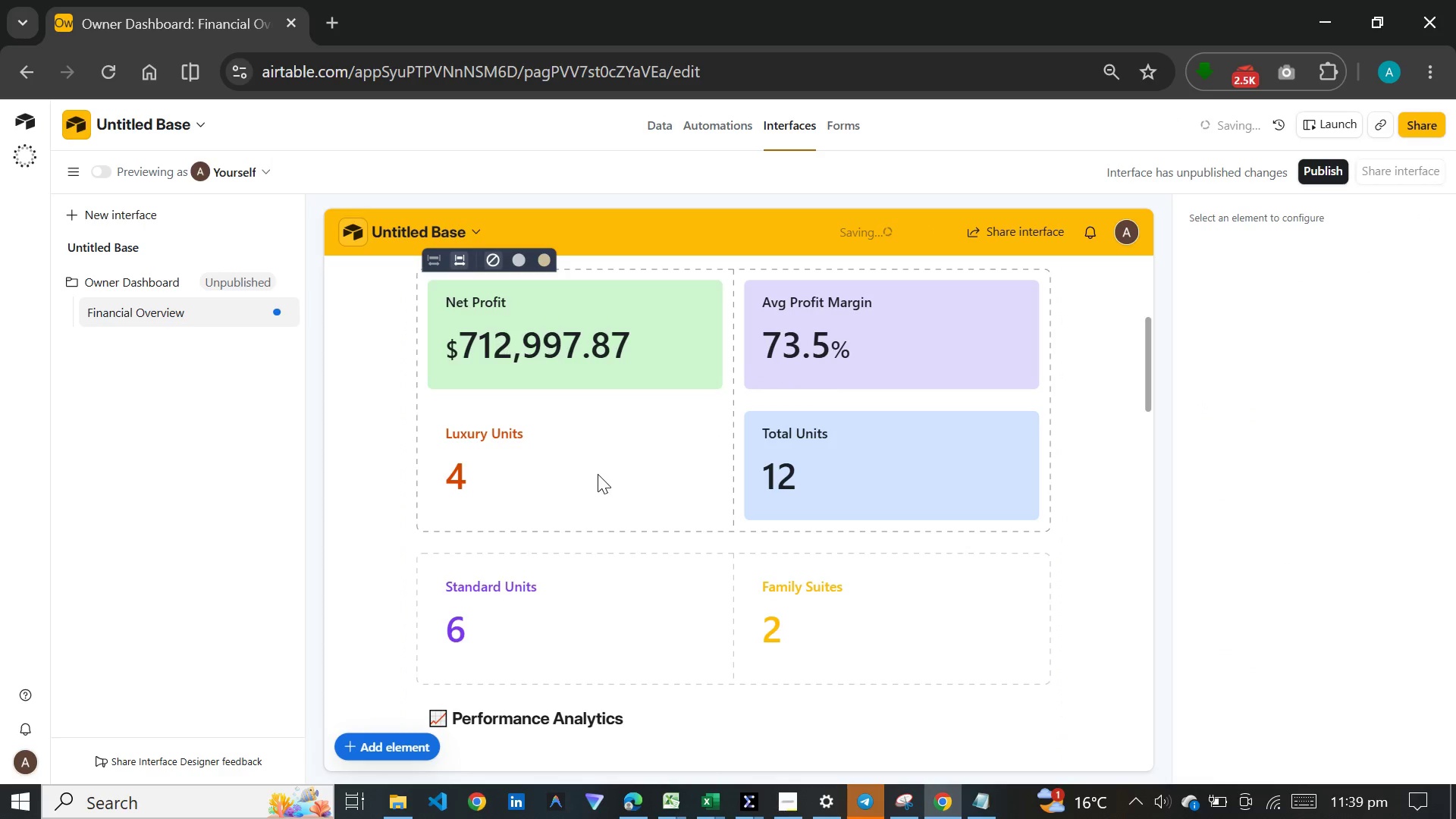 
left_click([585, 470])
 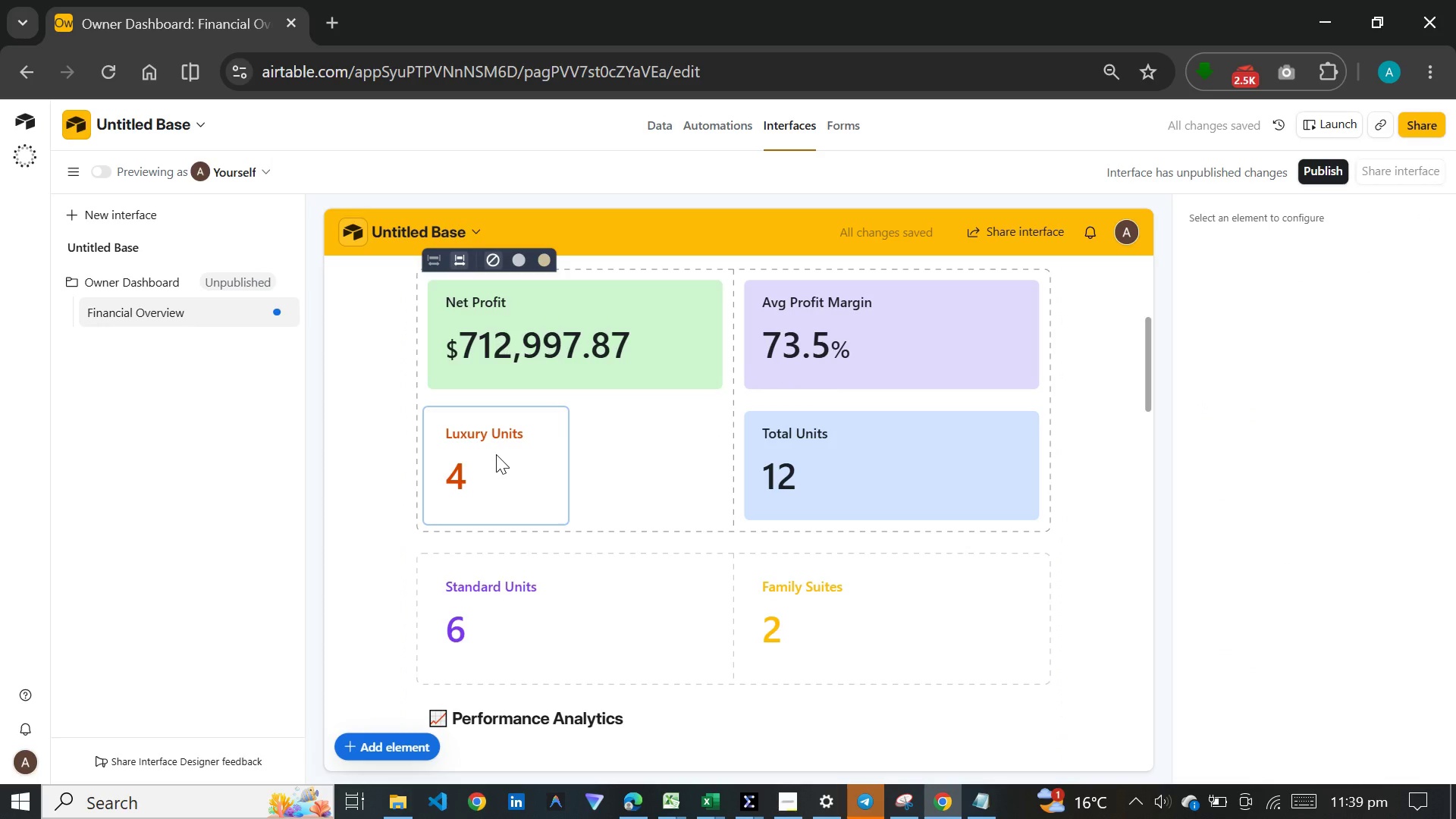 
left_click([496, 454])
 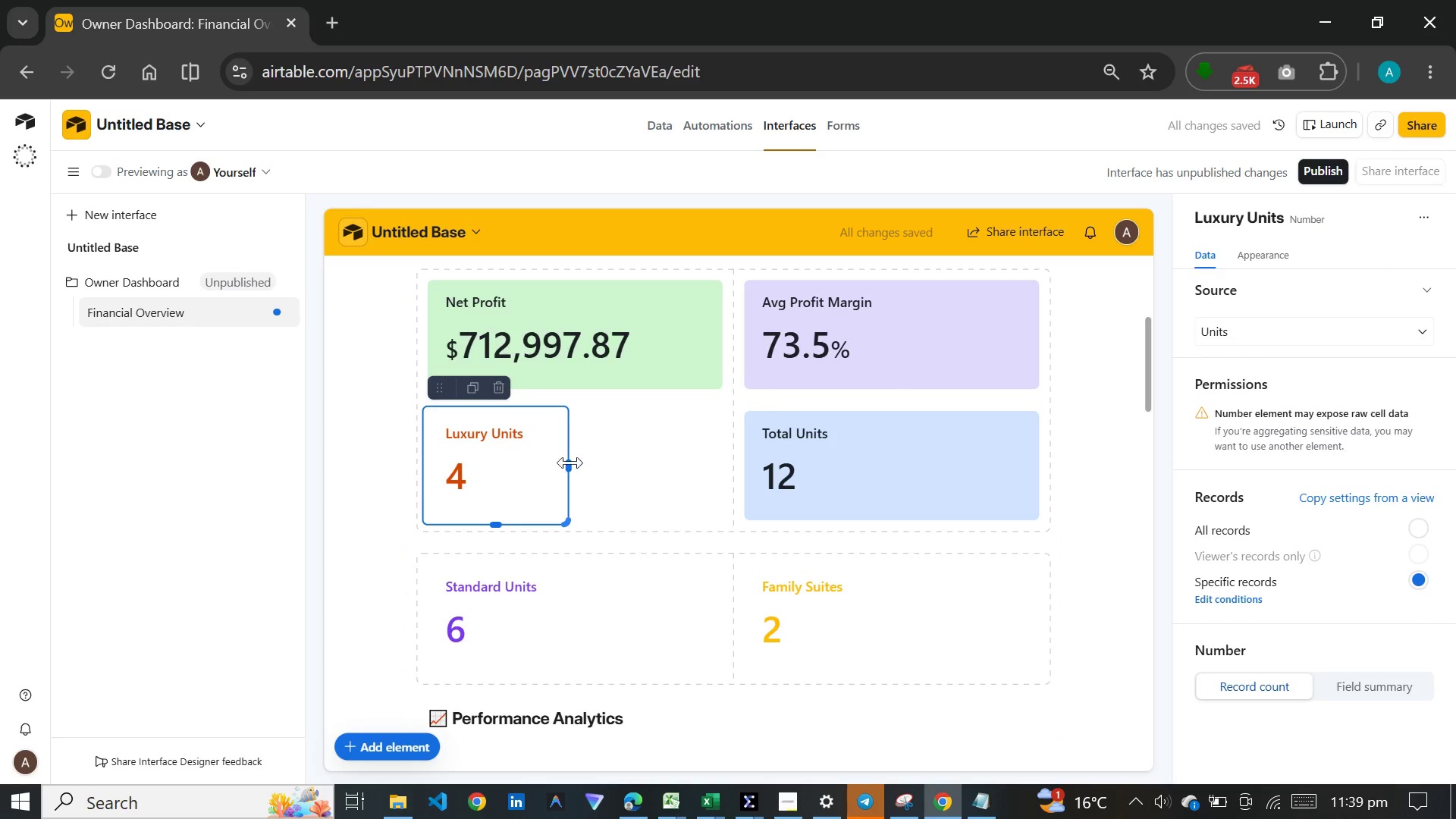 
left_click_drag(start_coordinate=[568, 463], to_coordinate=[719, 465])
 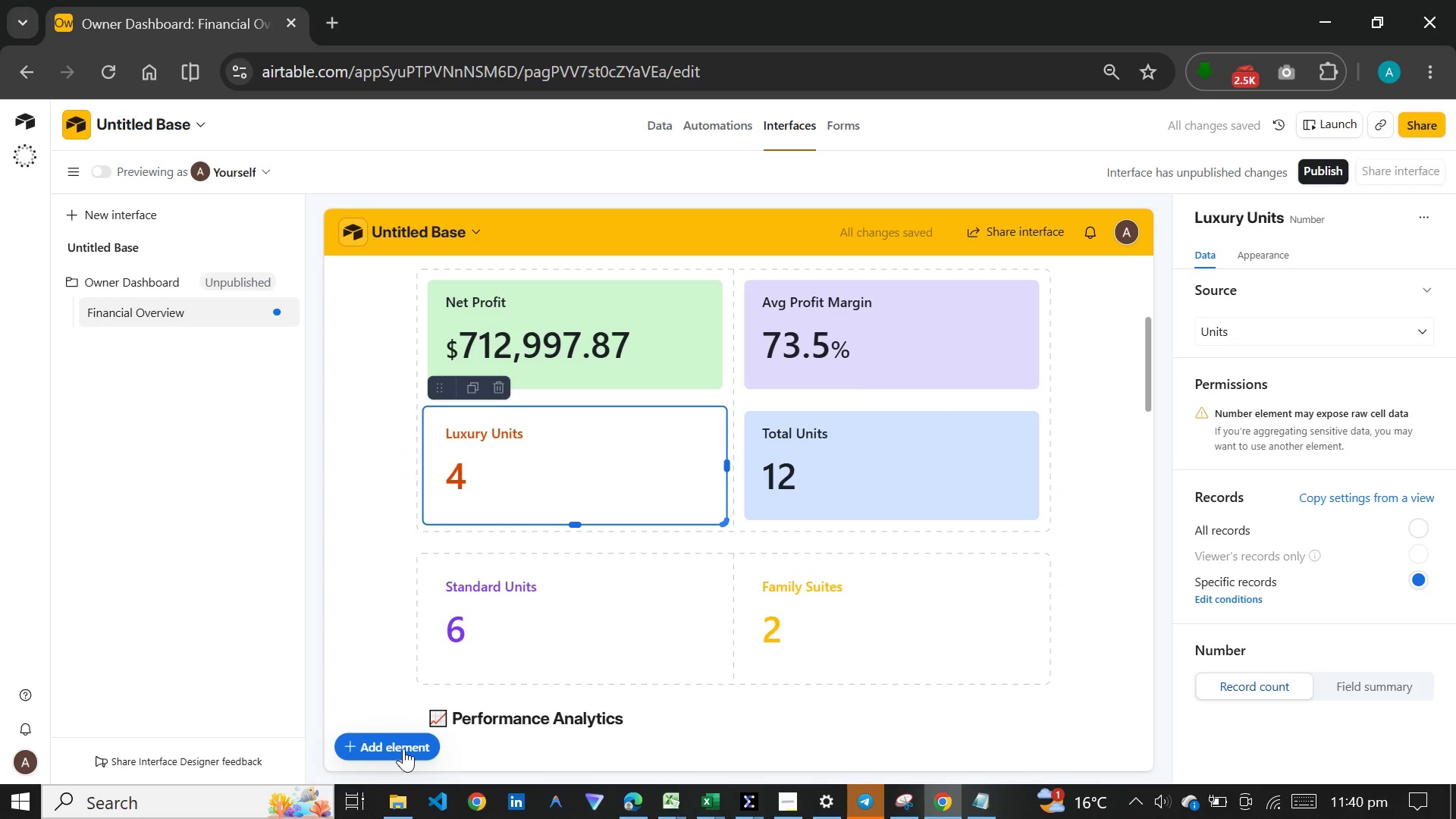 
left_click([403, 749])
 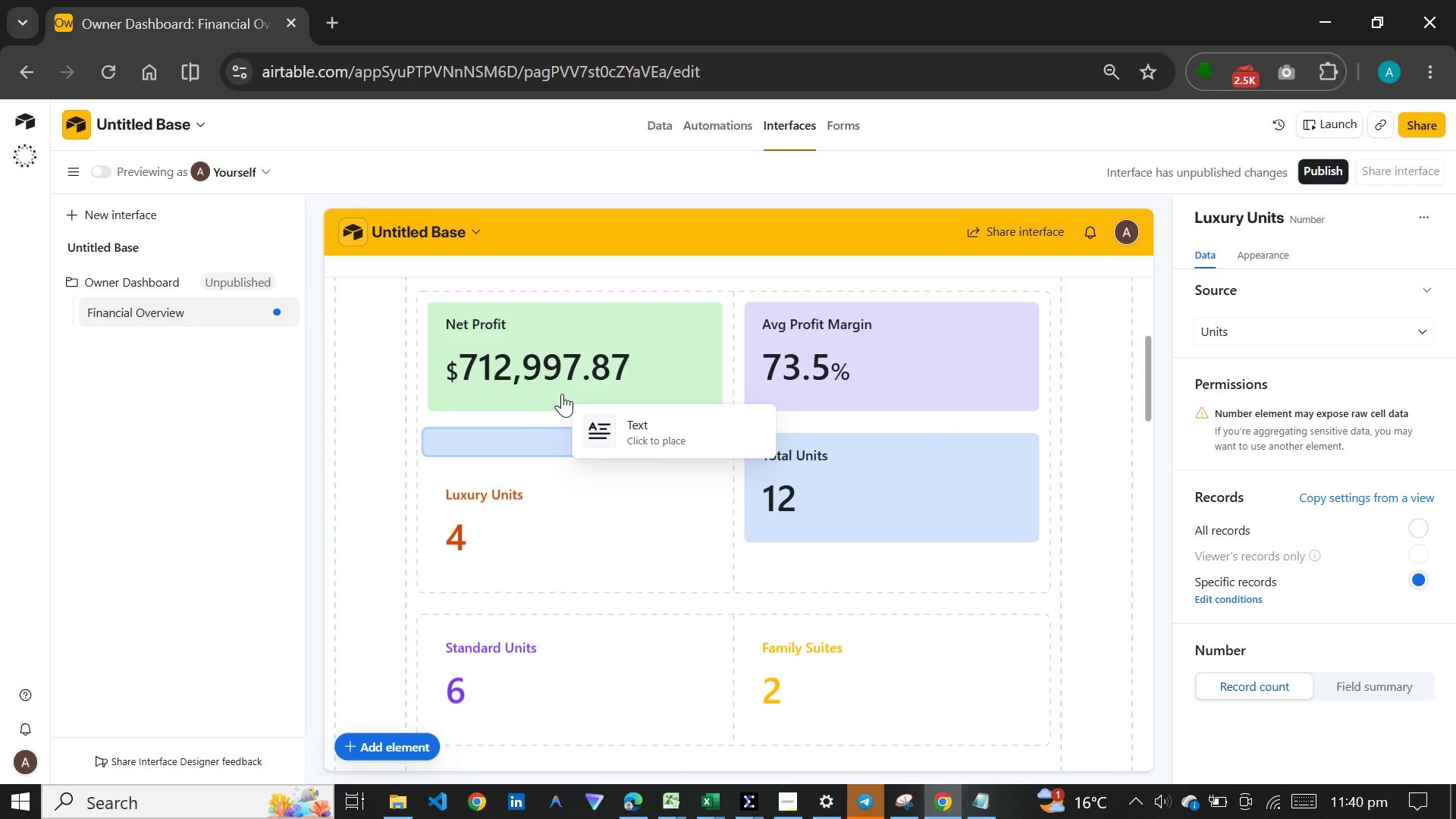 
wait(7.08)
 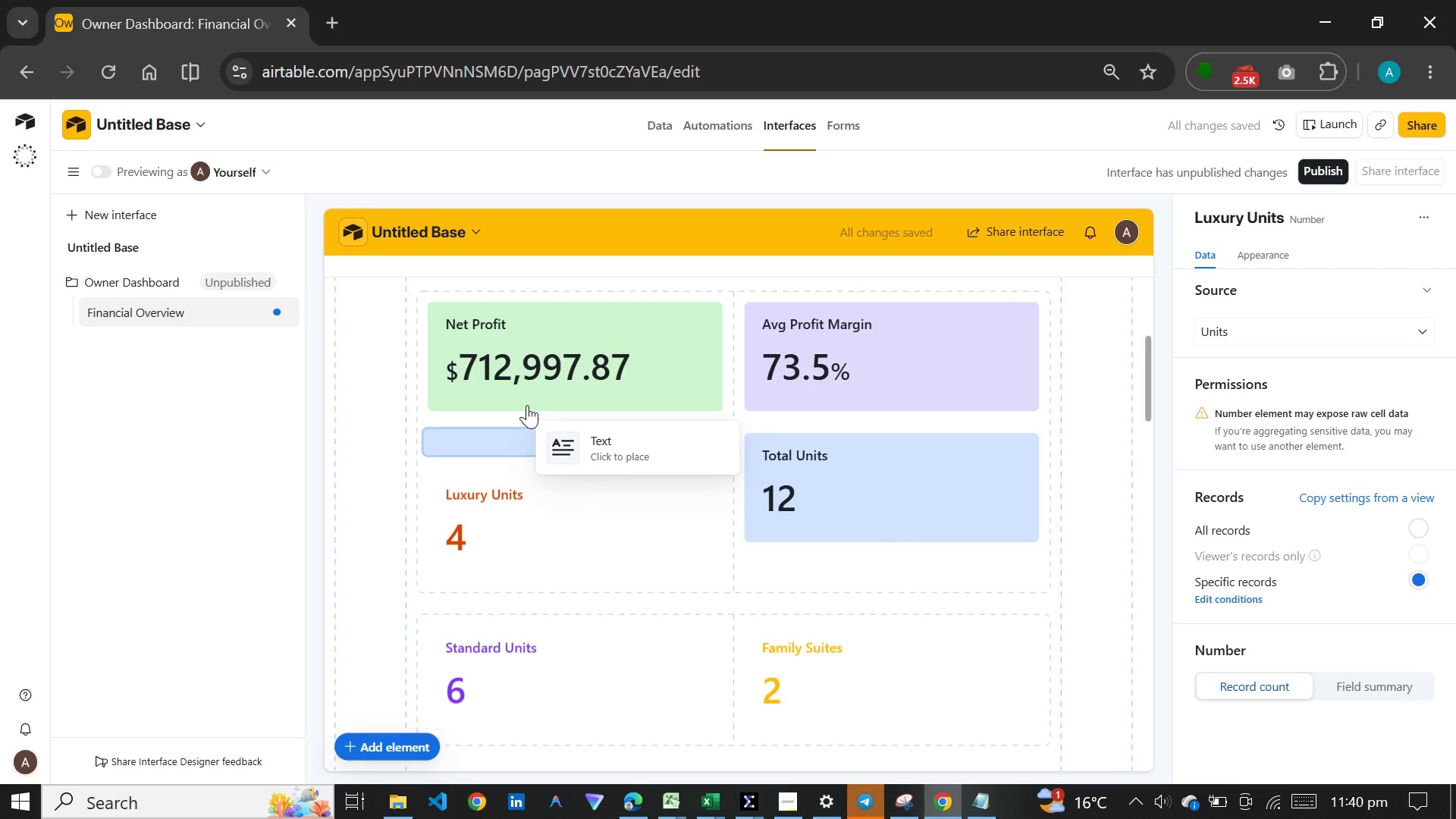 
left_click([562, 394])
 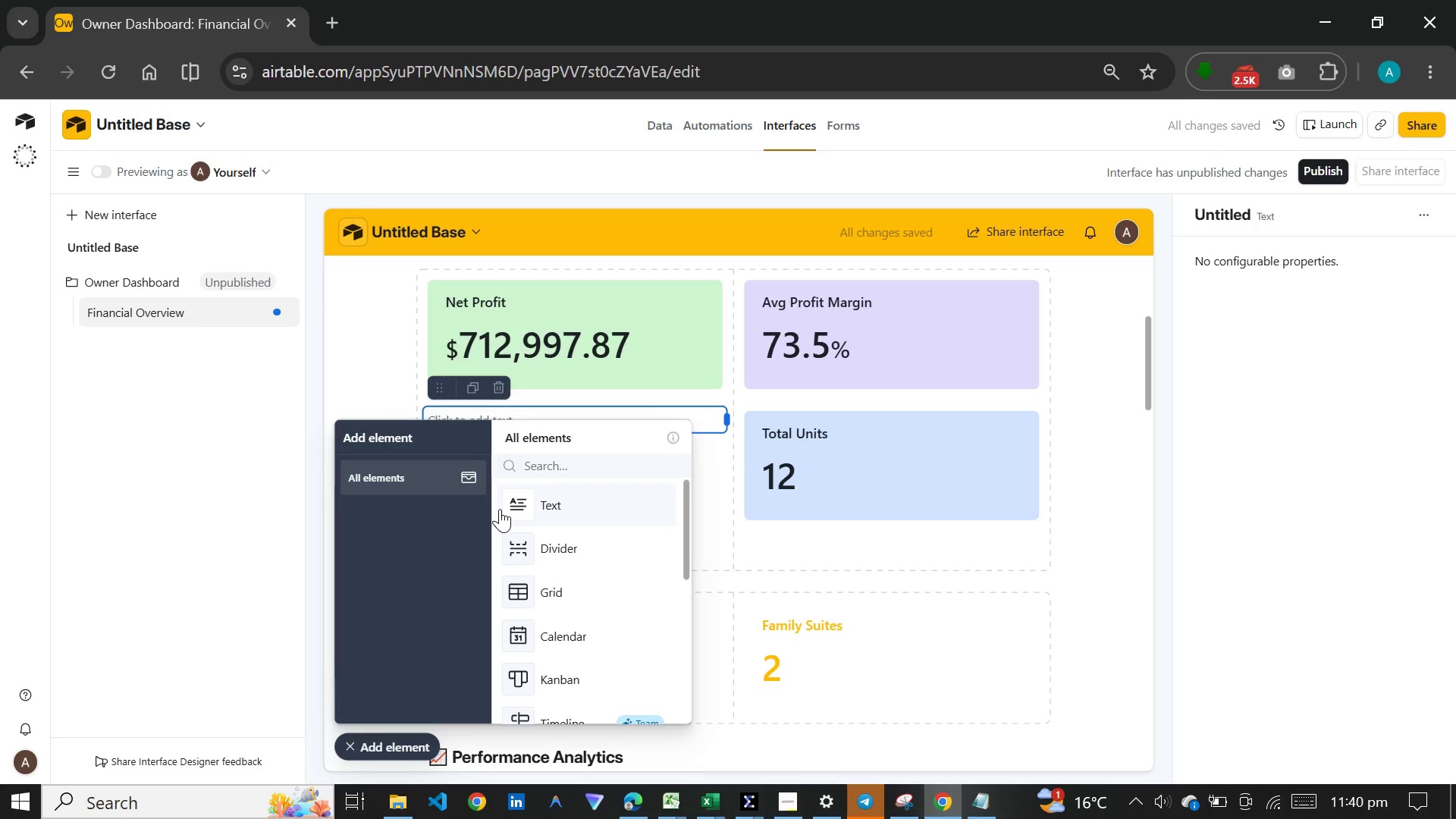 
wait(5.89)
 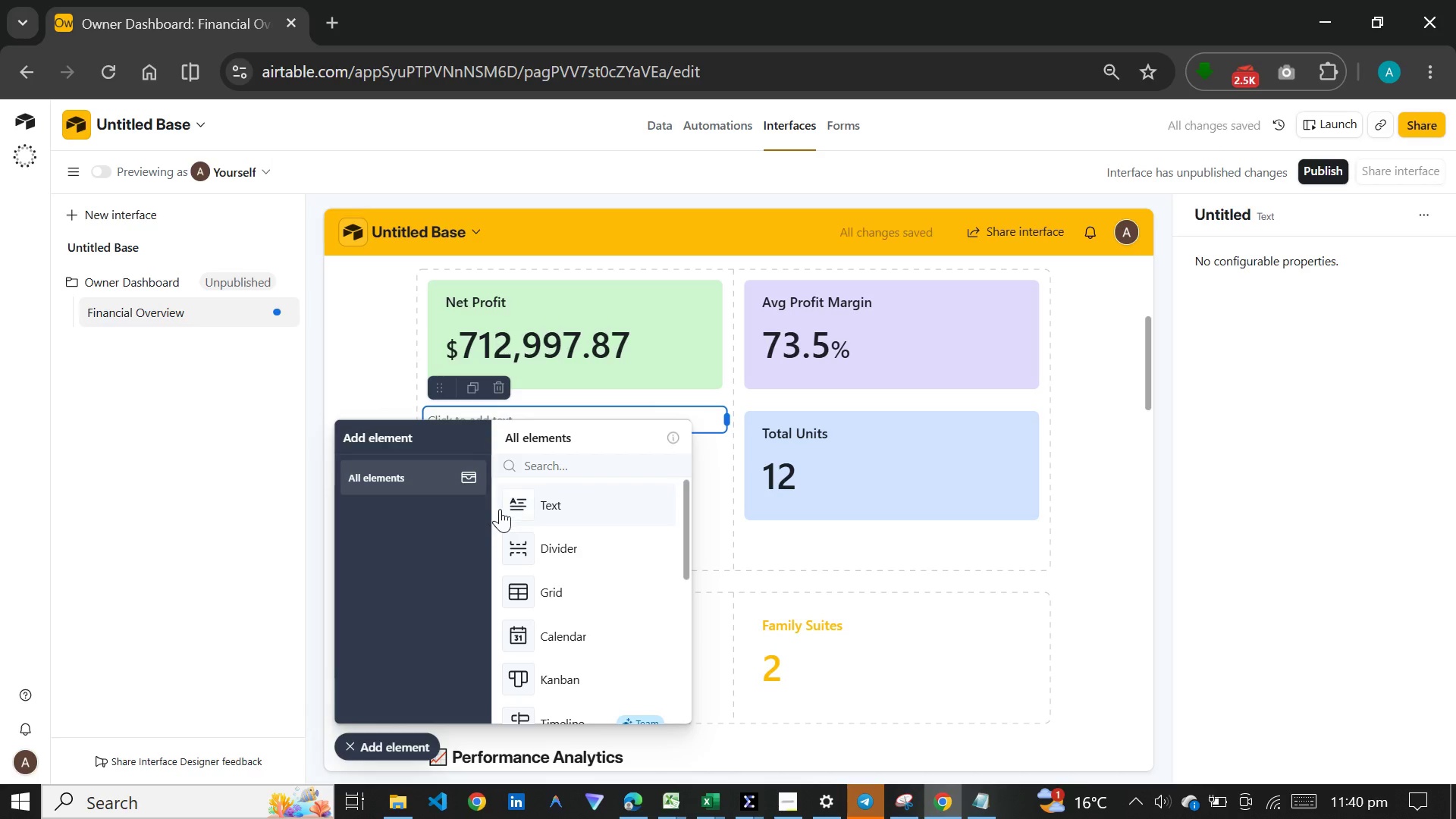 
left_click([388, 745])
 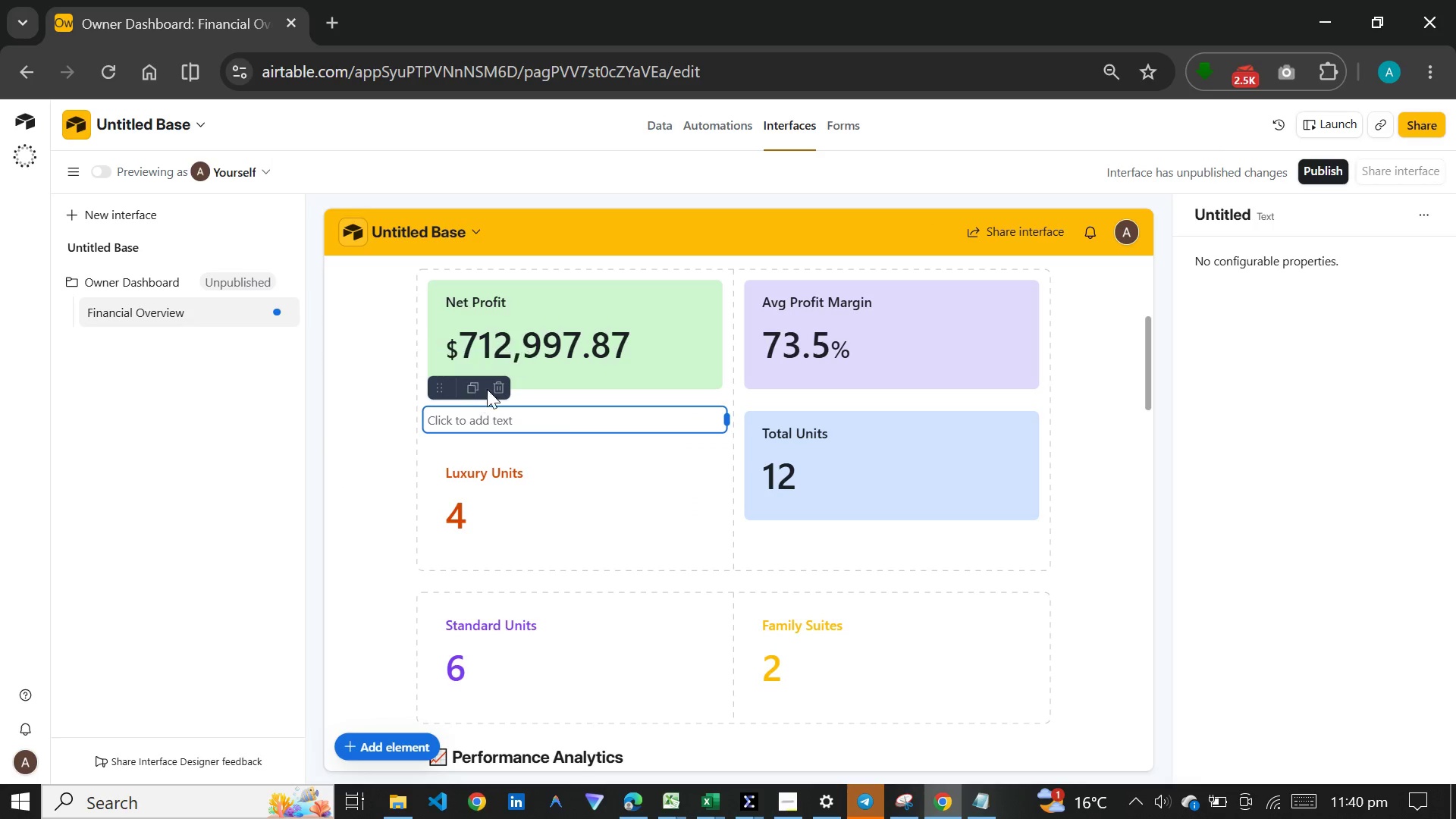 
left_click([493, 388])
 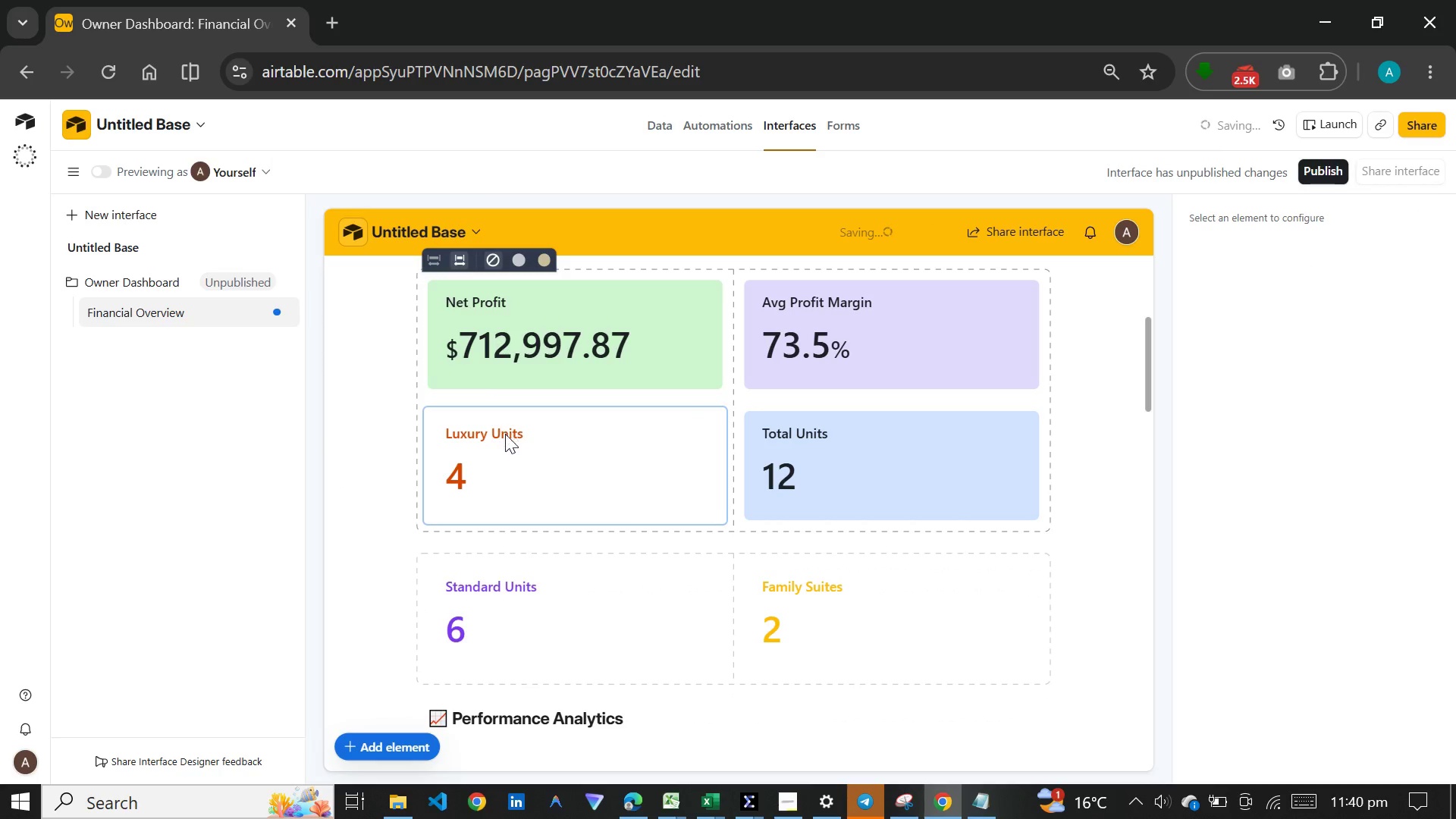 
left_click([505, 444])
 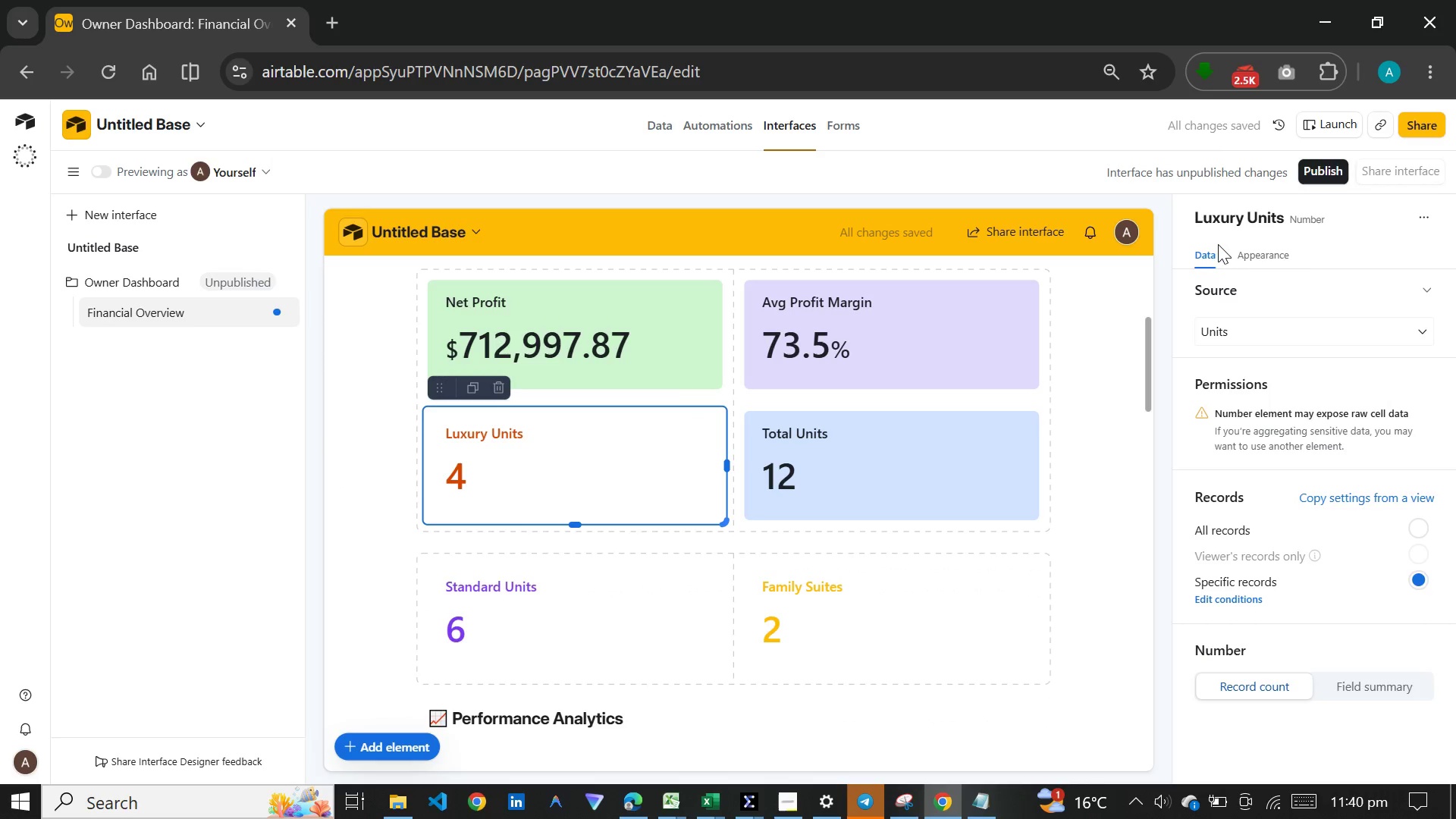 
left_click([1254, 252])
 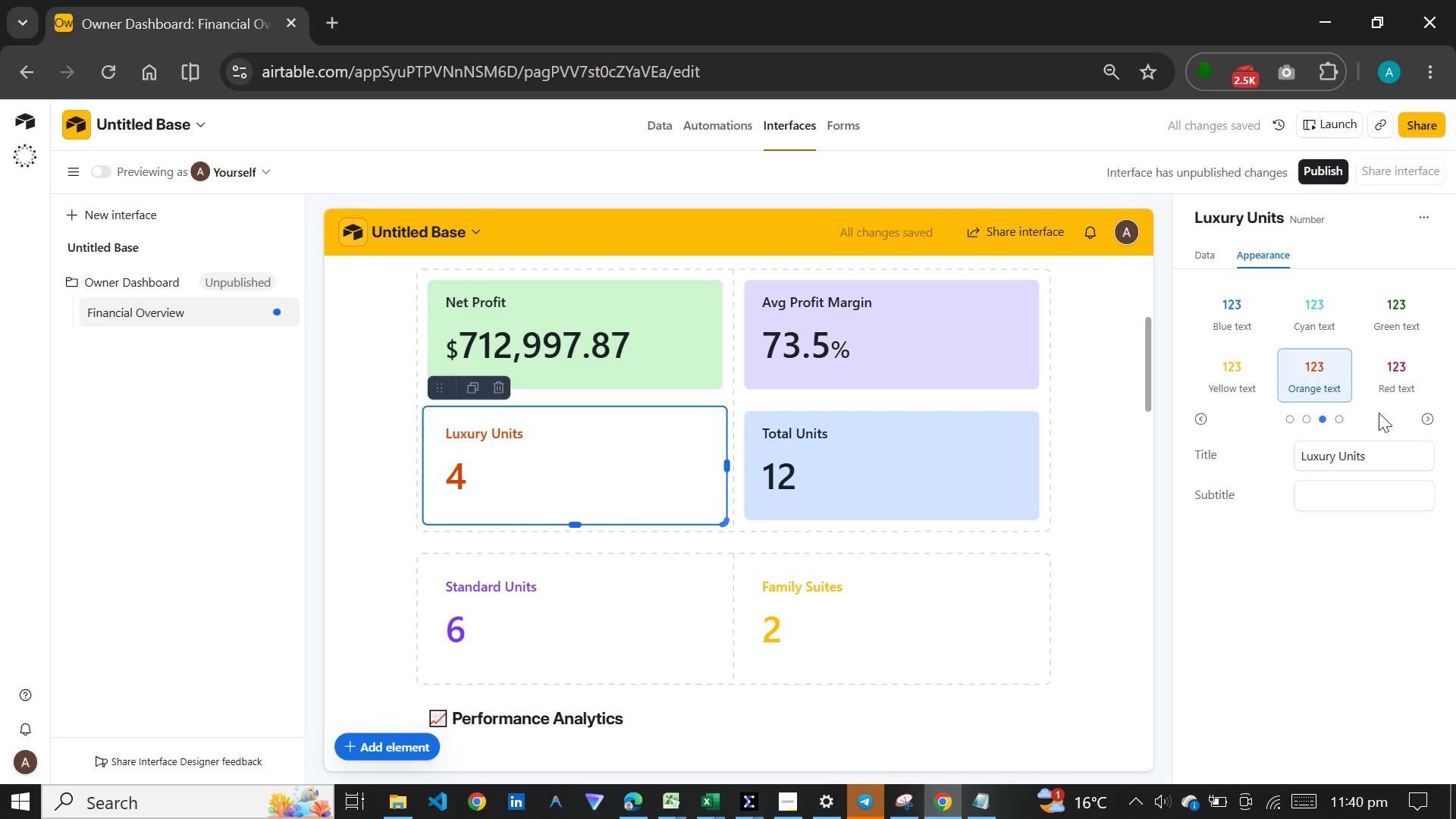 
left_click([1205, 423])
 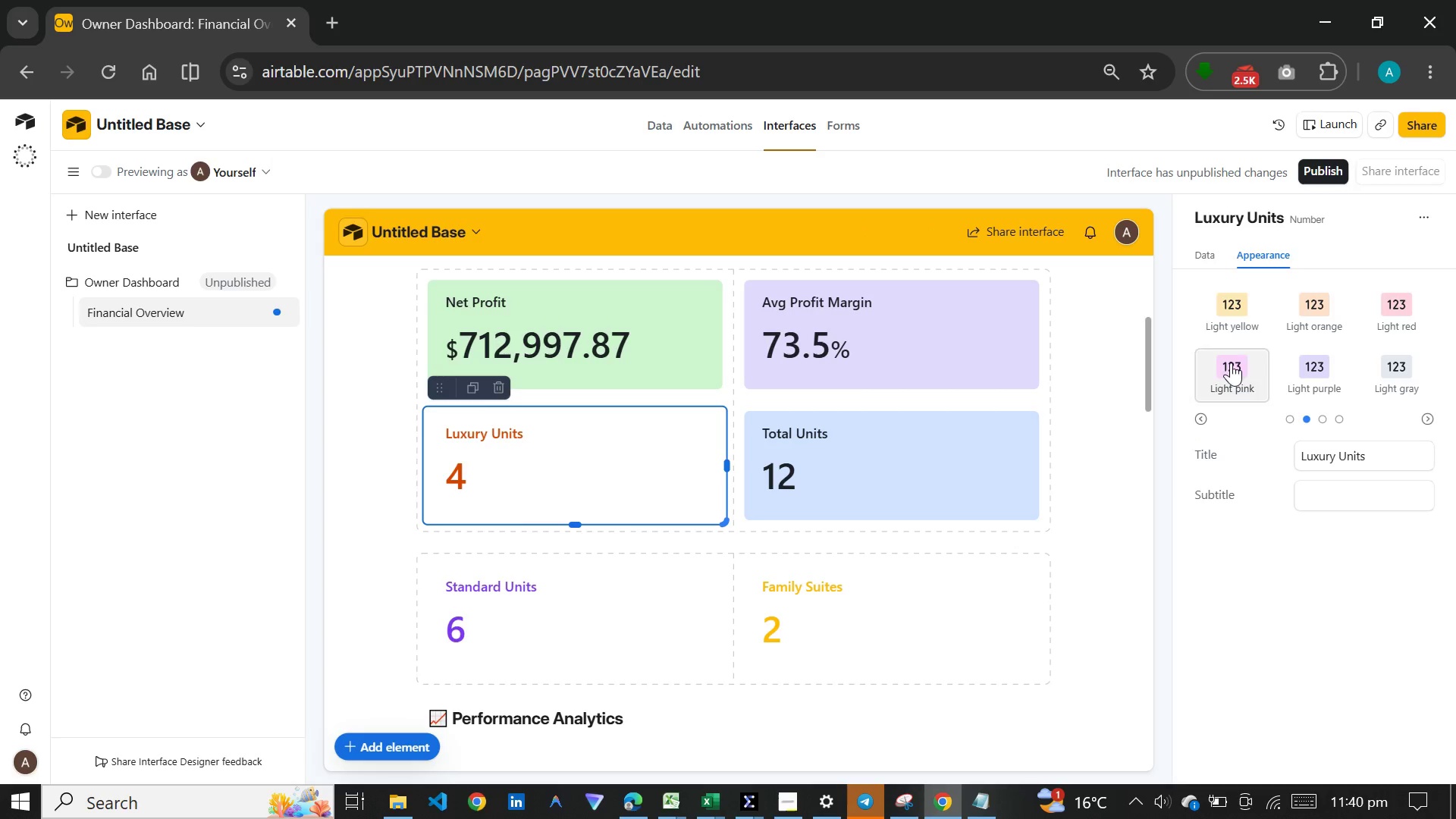 
left_click([1241, 328])
 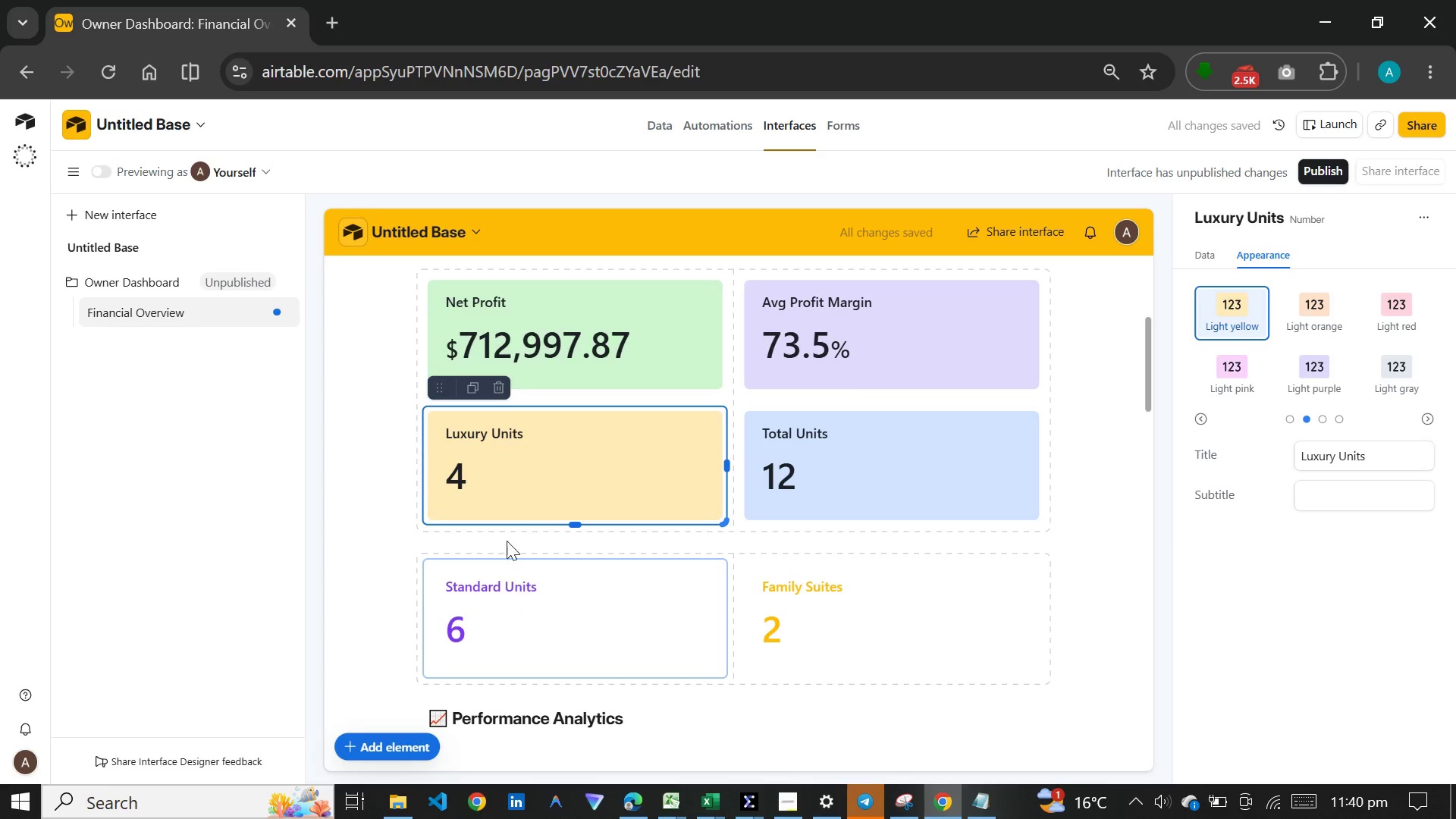 
left_click([769, 474])
 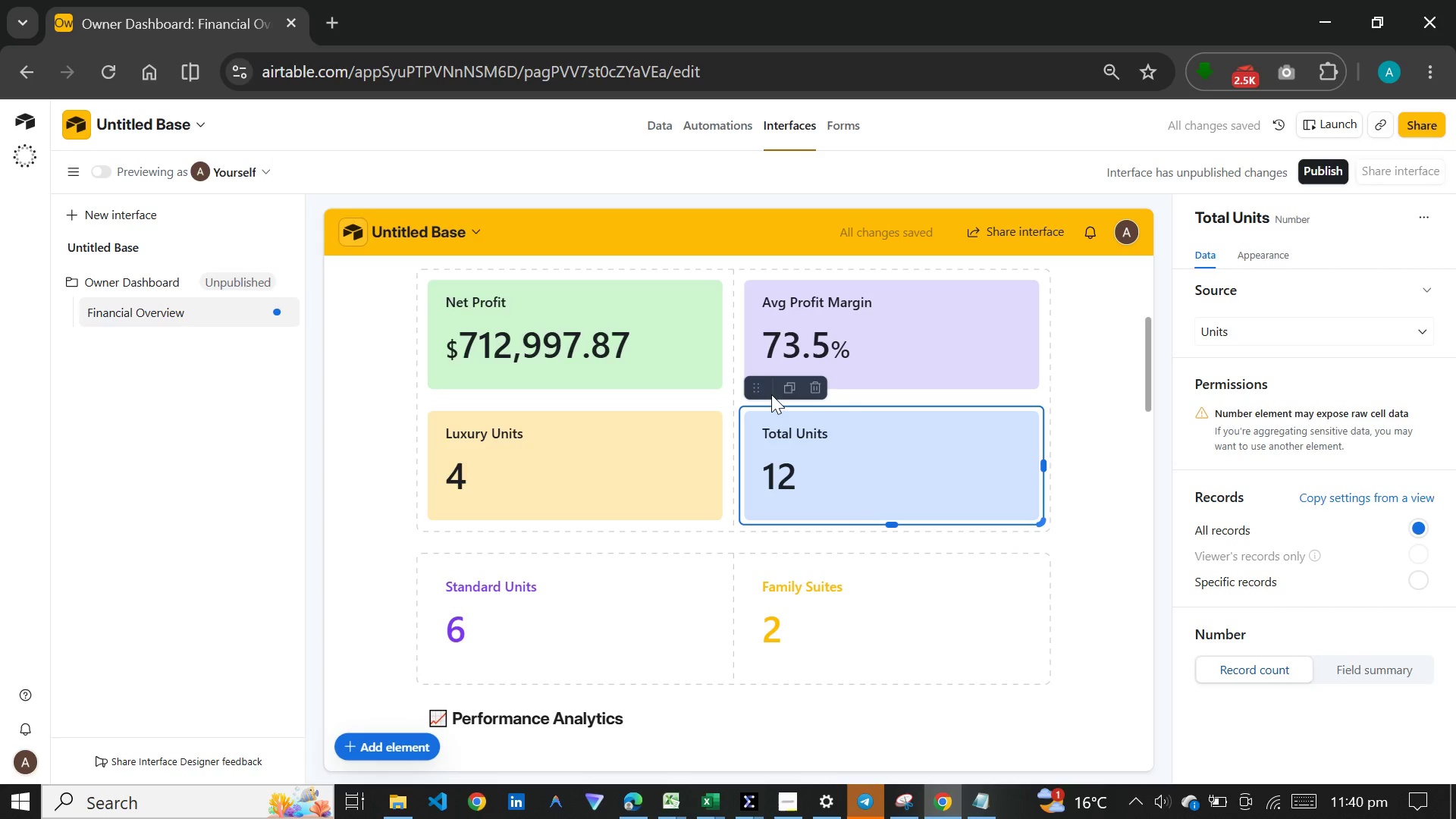 
left_click([758, 394])
 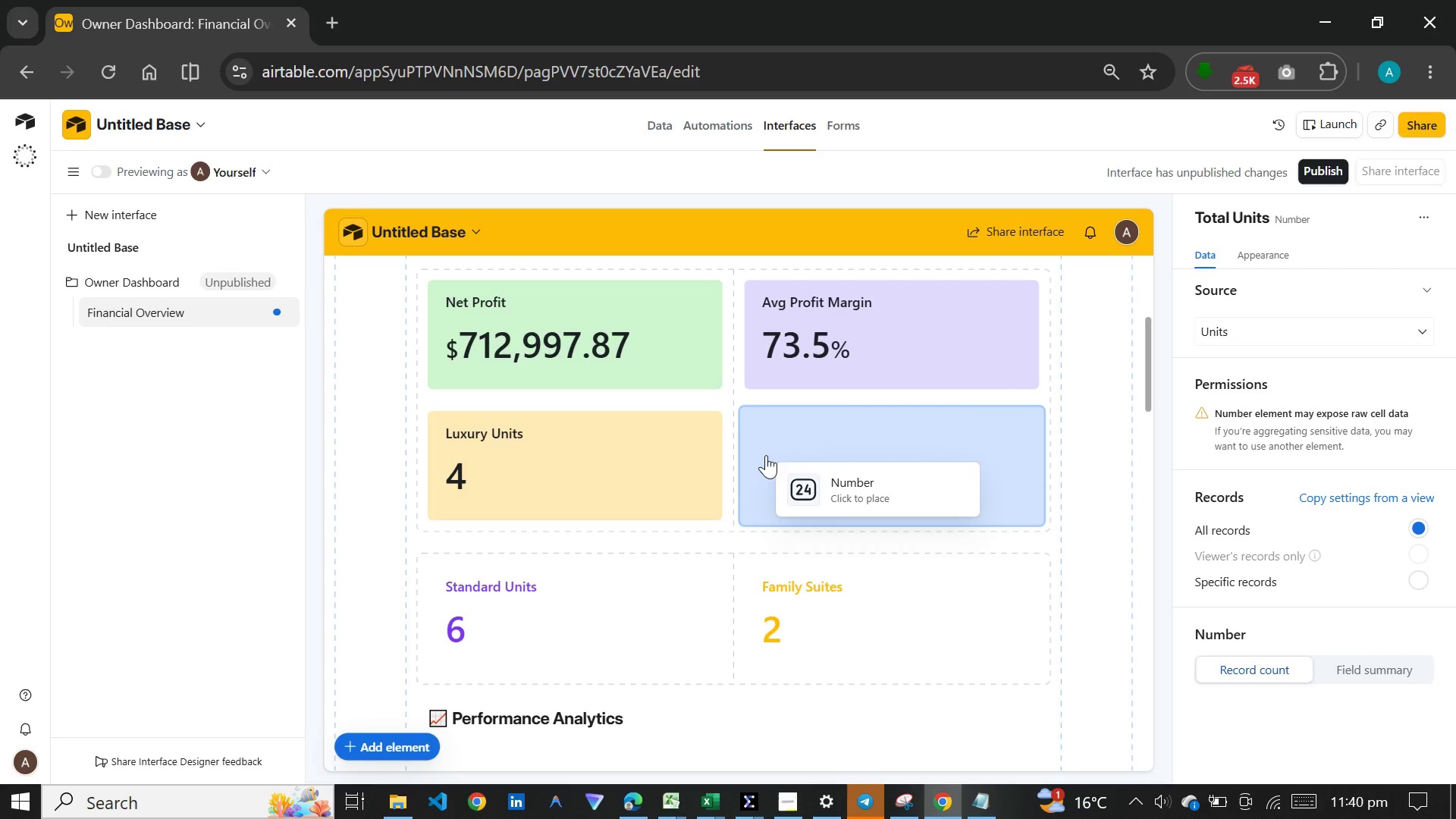 
left_click_drag(start_coordinate=[766, 455], to_coordinate=[485, 450])
 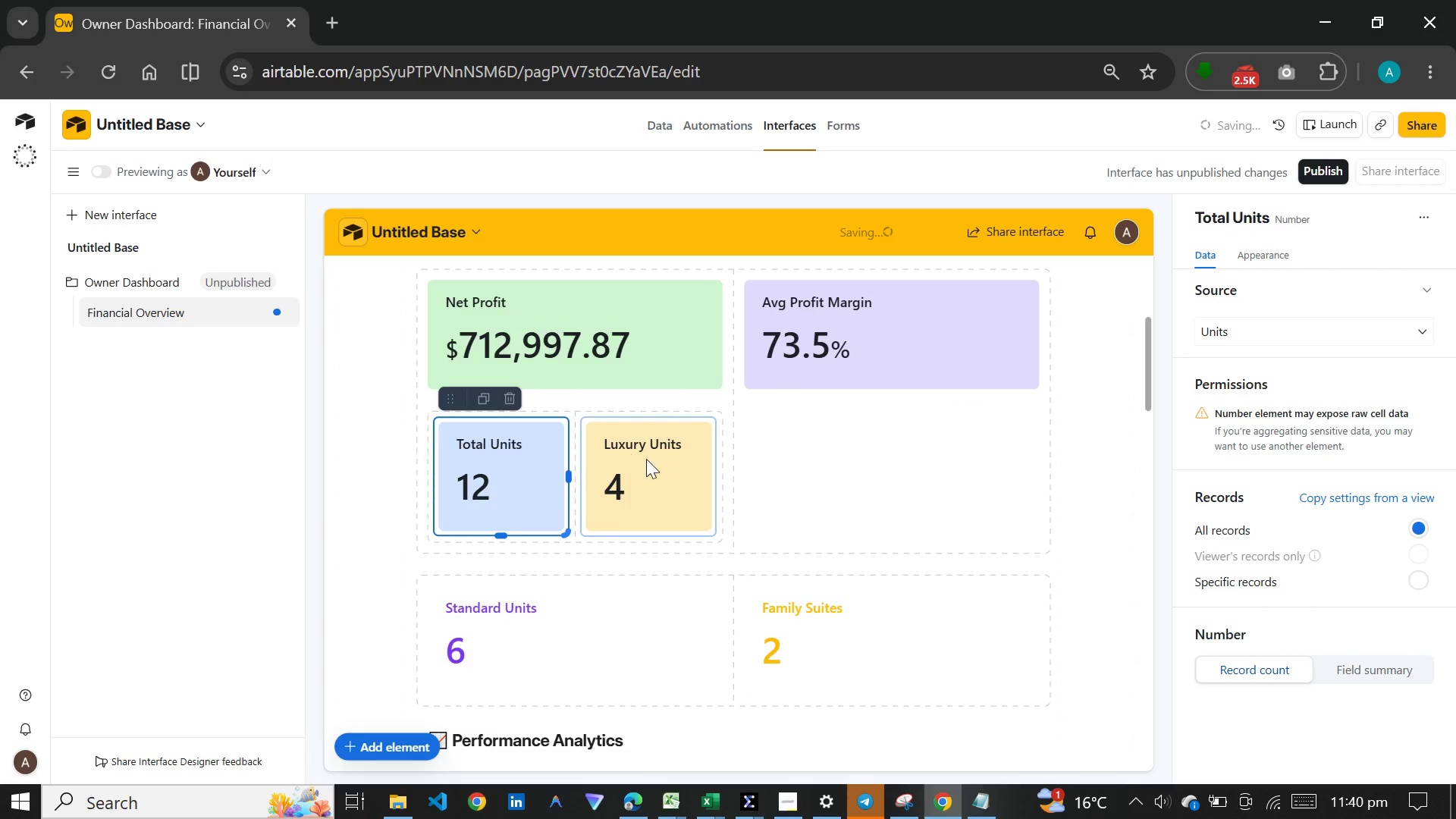 
left_click([665, 462])
 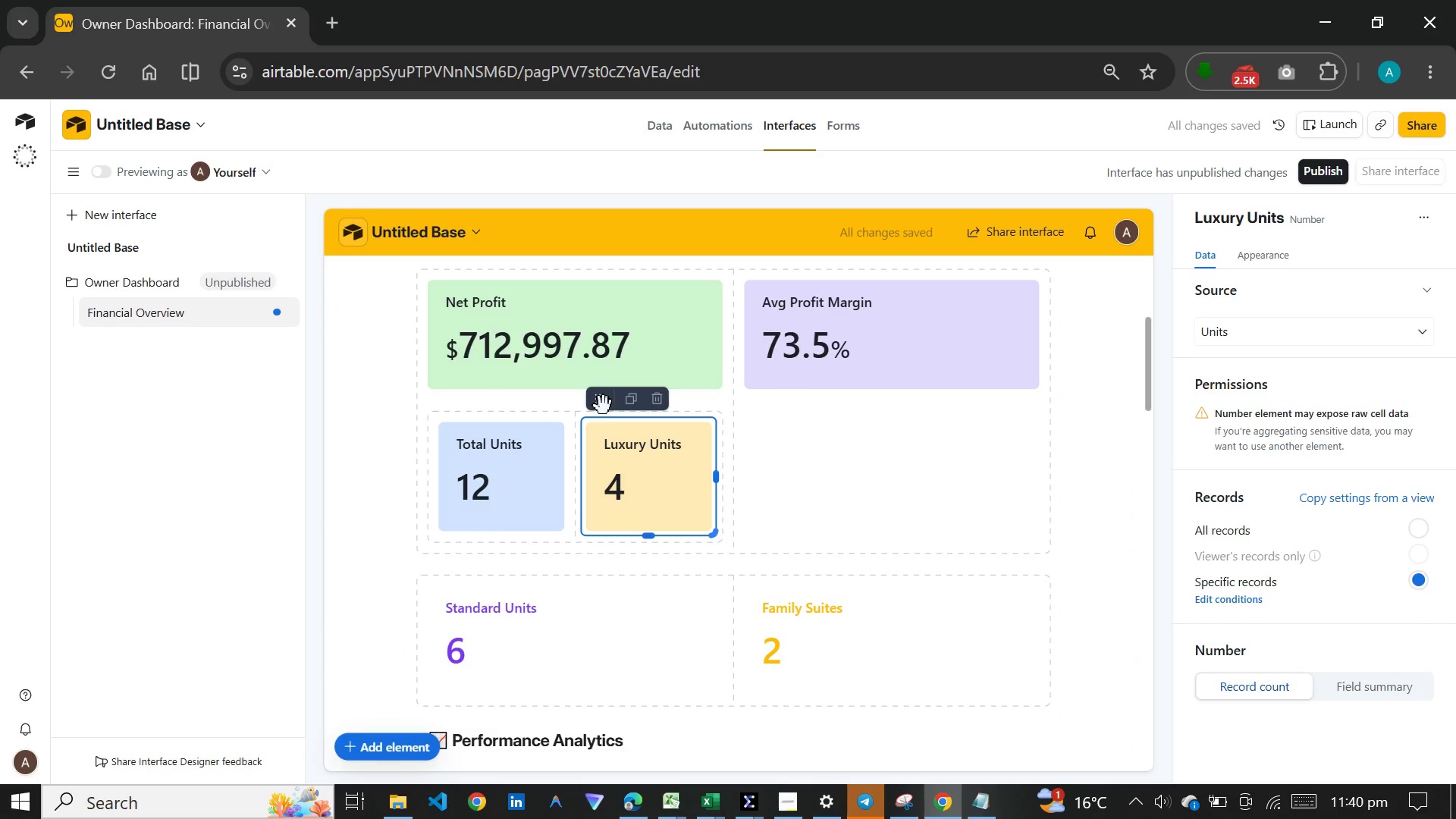 
left_click_drag(start_coordinate=[604, 403], to_coordinate=[786, 407])
 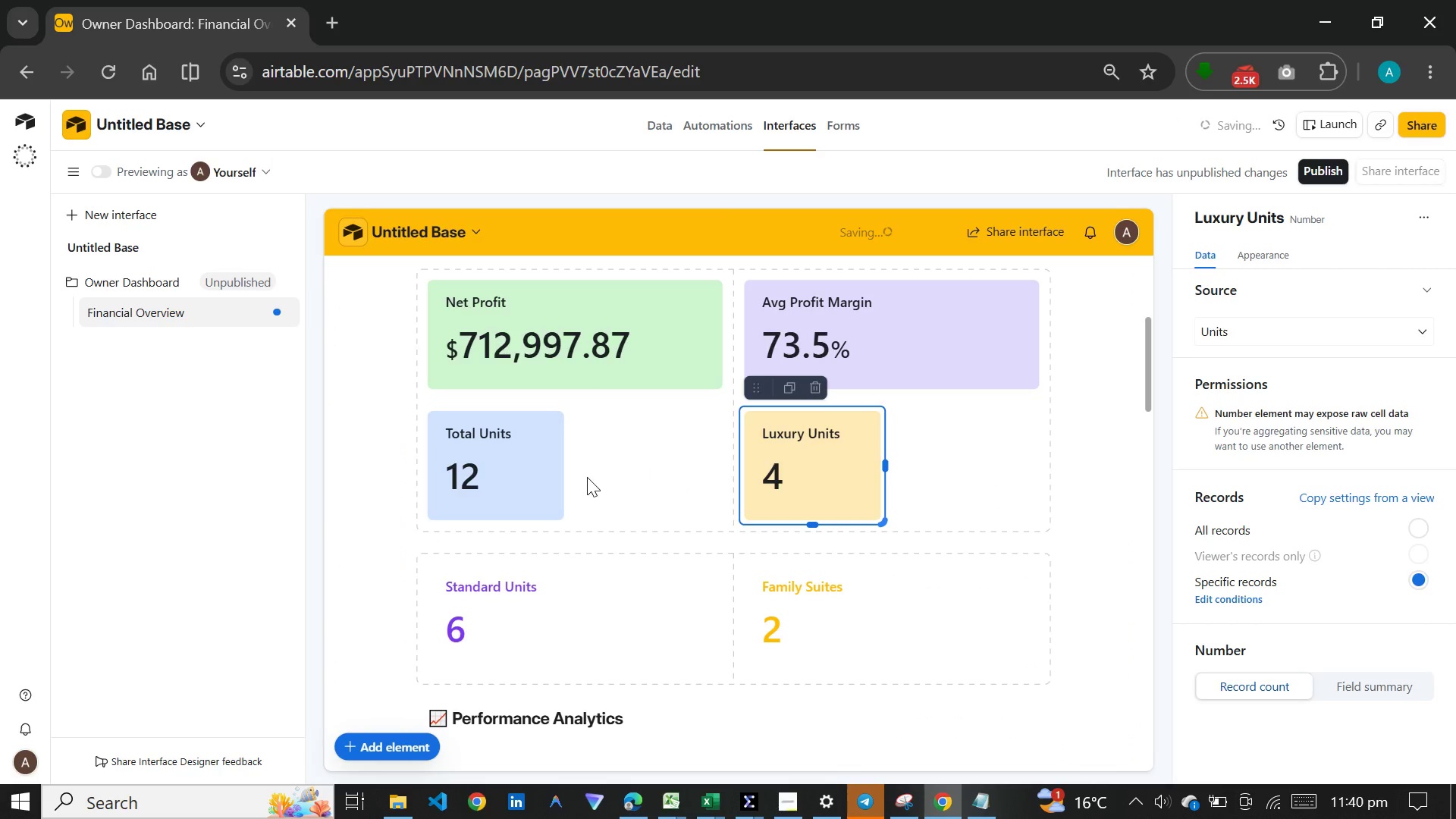 
left_click([539, 477])
 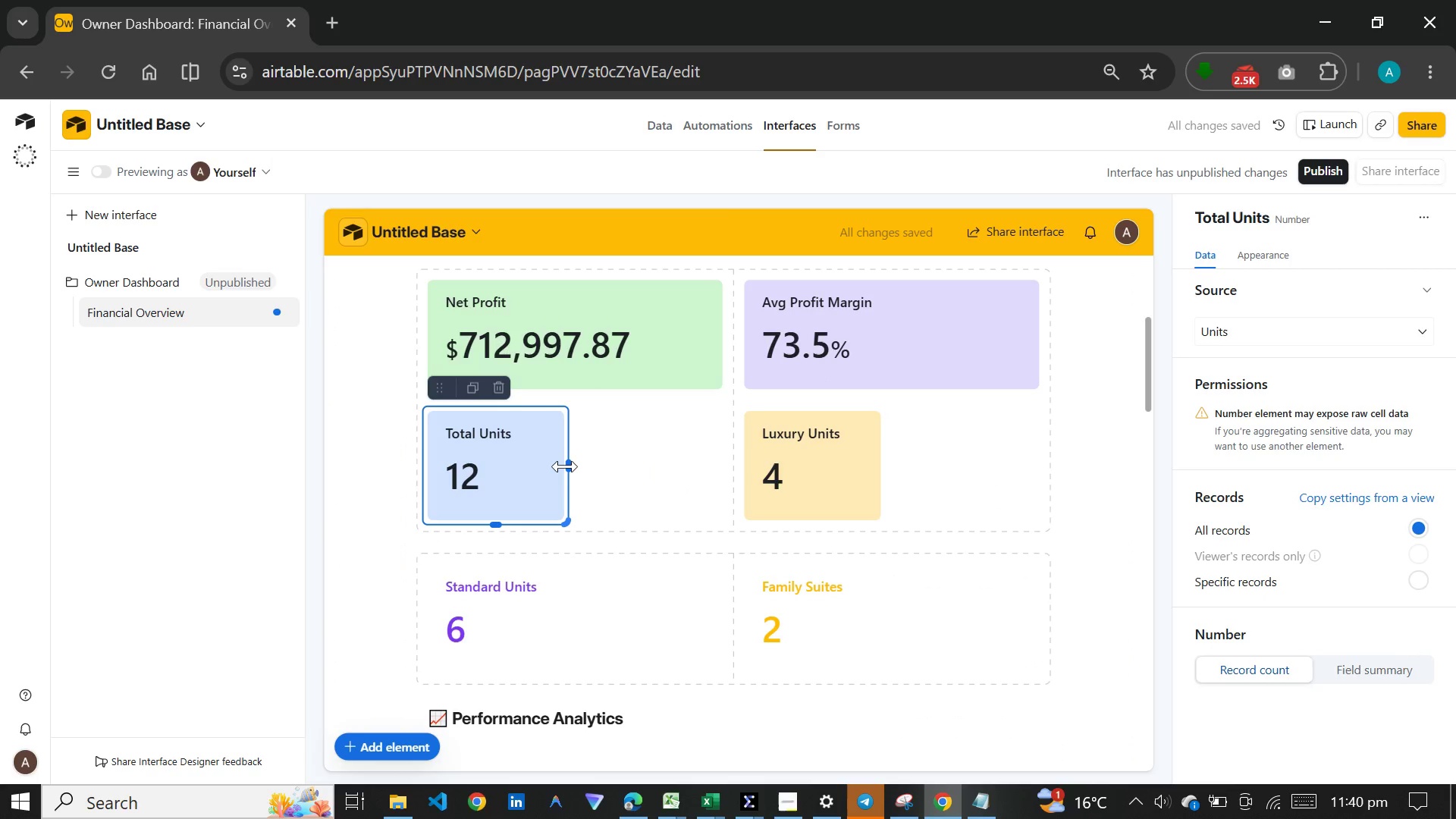 
left_click_drag(start_coordinate=[567, 465], to_coordinate=[724, 439])
 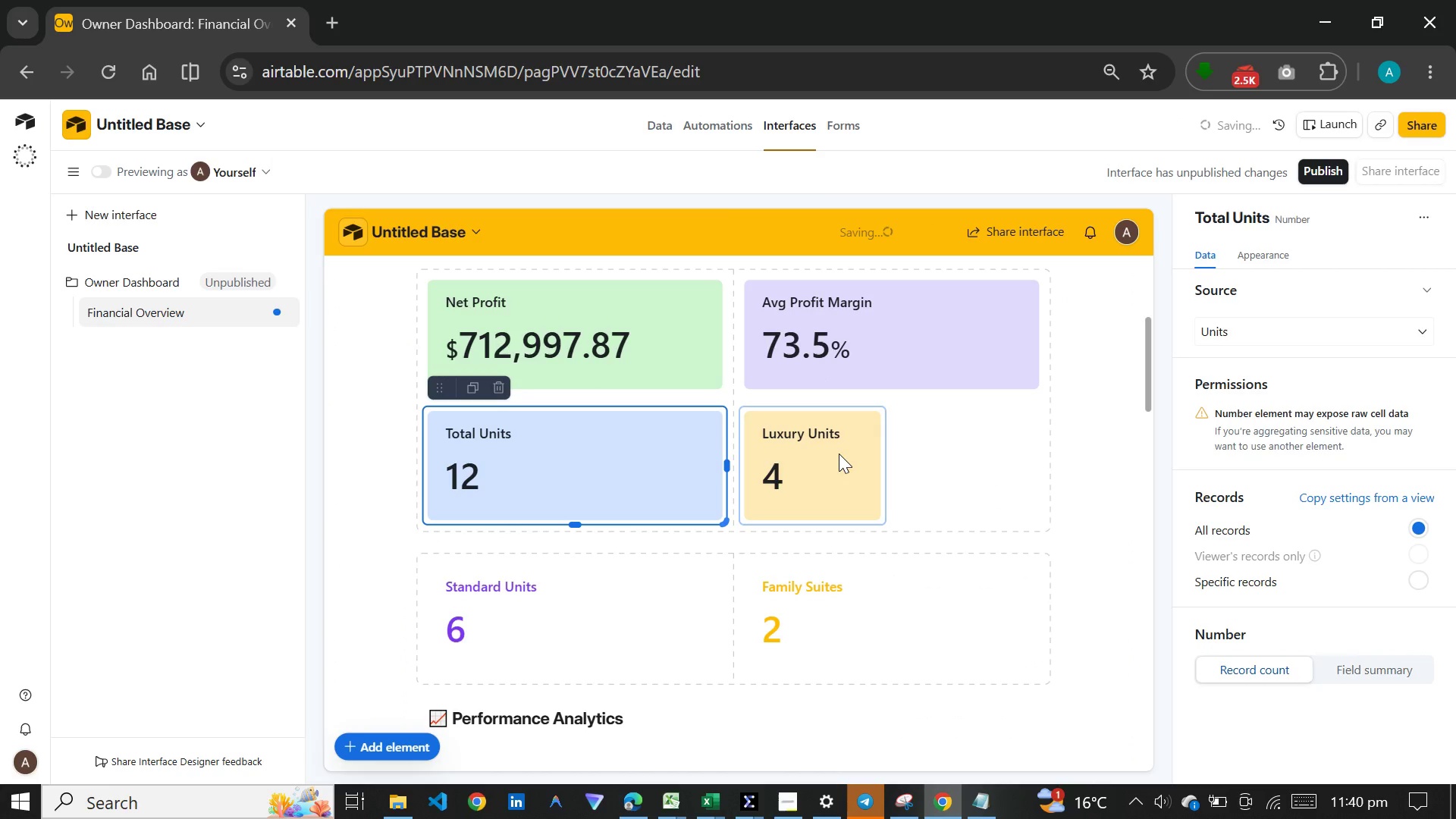 
left_click([839, 453])
 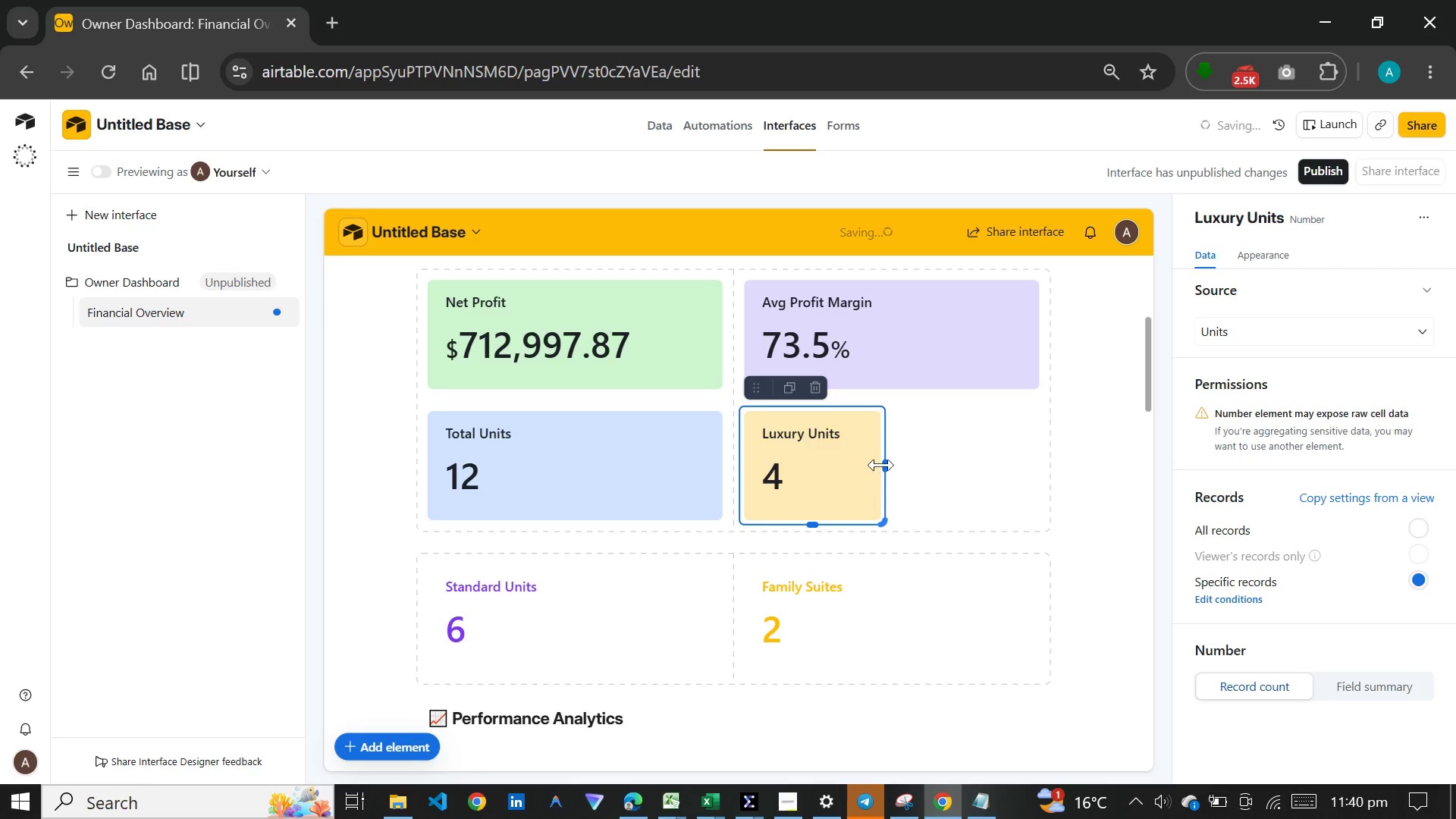 
left_click_drag(start_coordinate=[881, 463], to_coordinate=[1050, 459])
 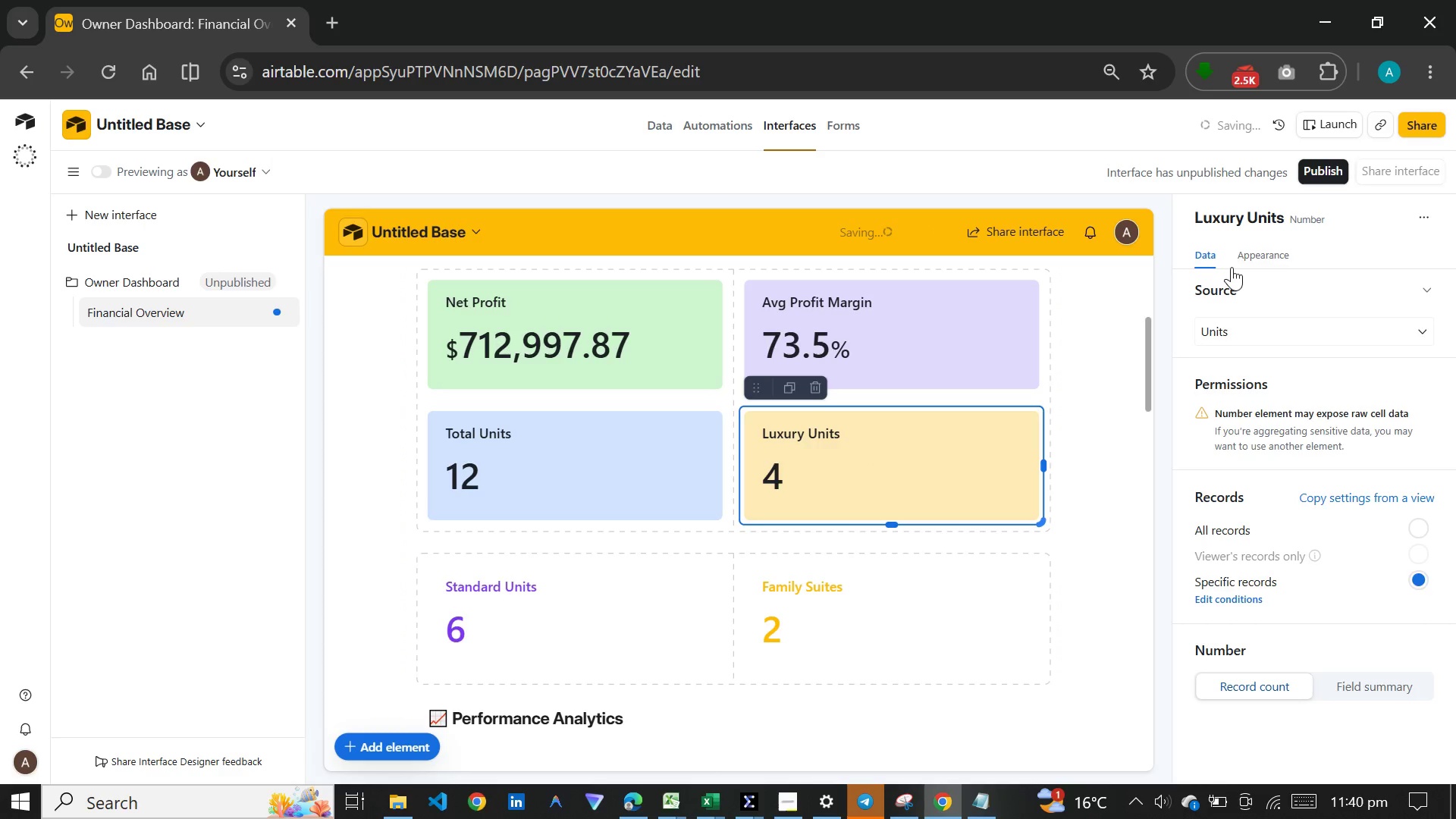 
left_click([1258, 249])
 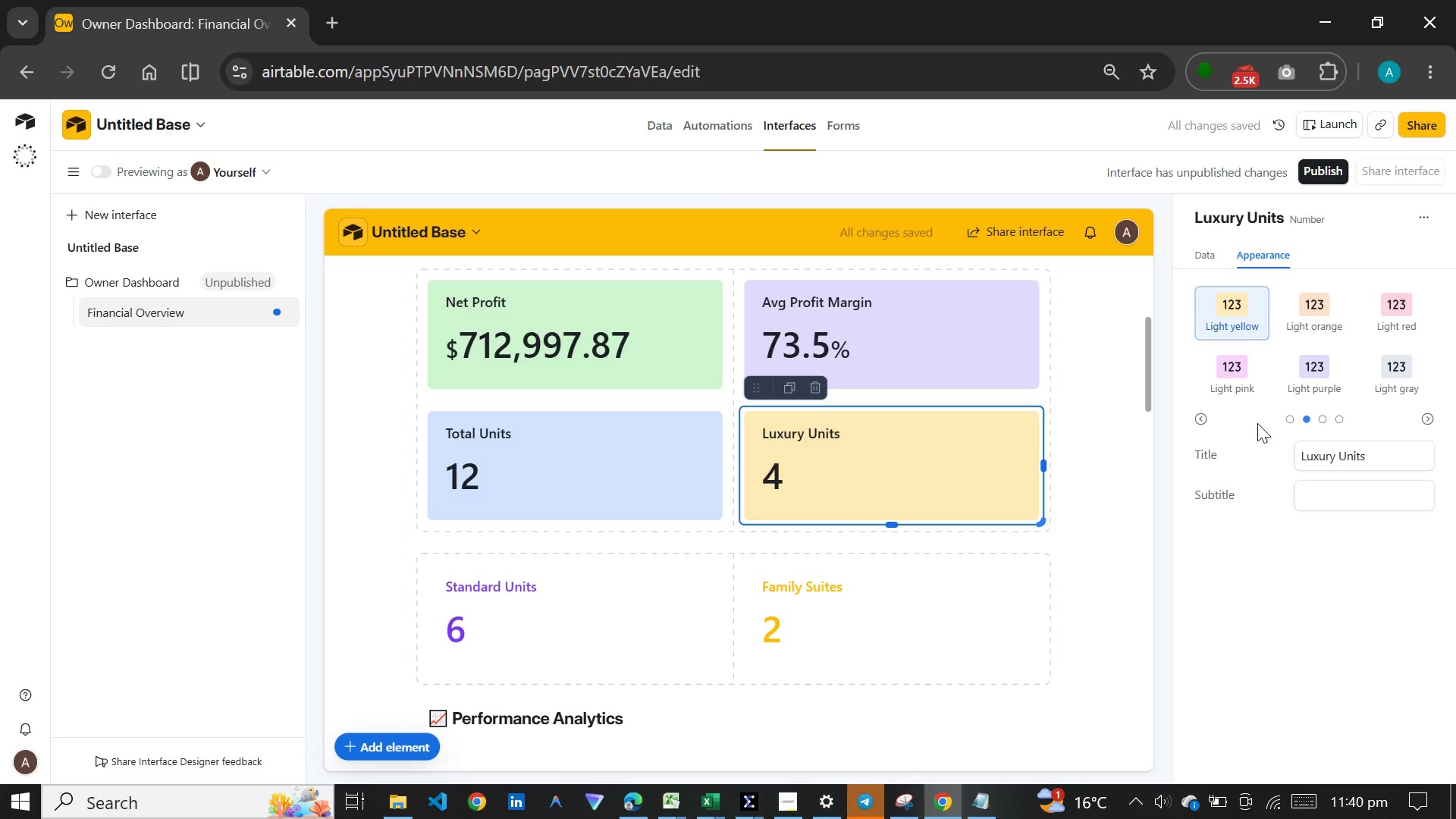 
left_click([1200, 423])
 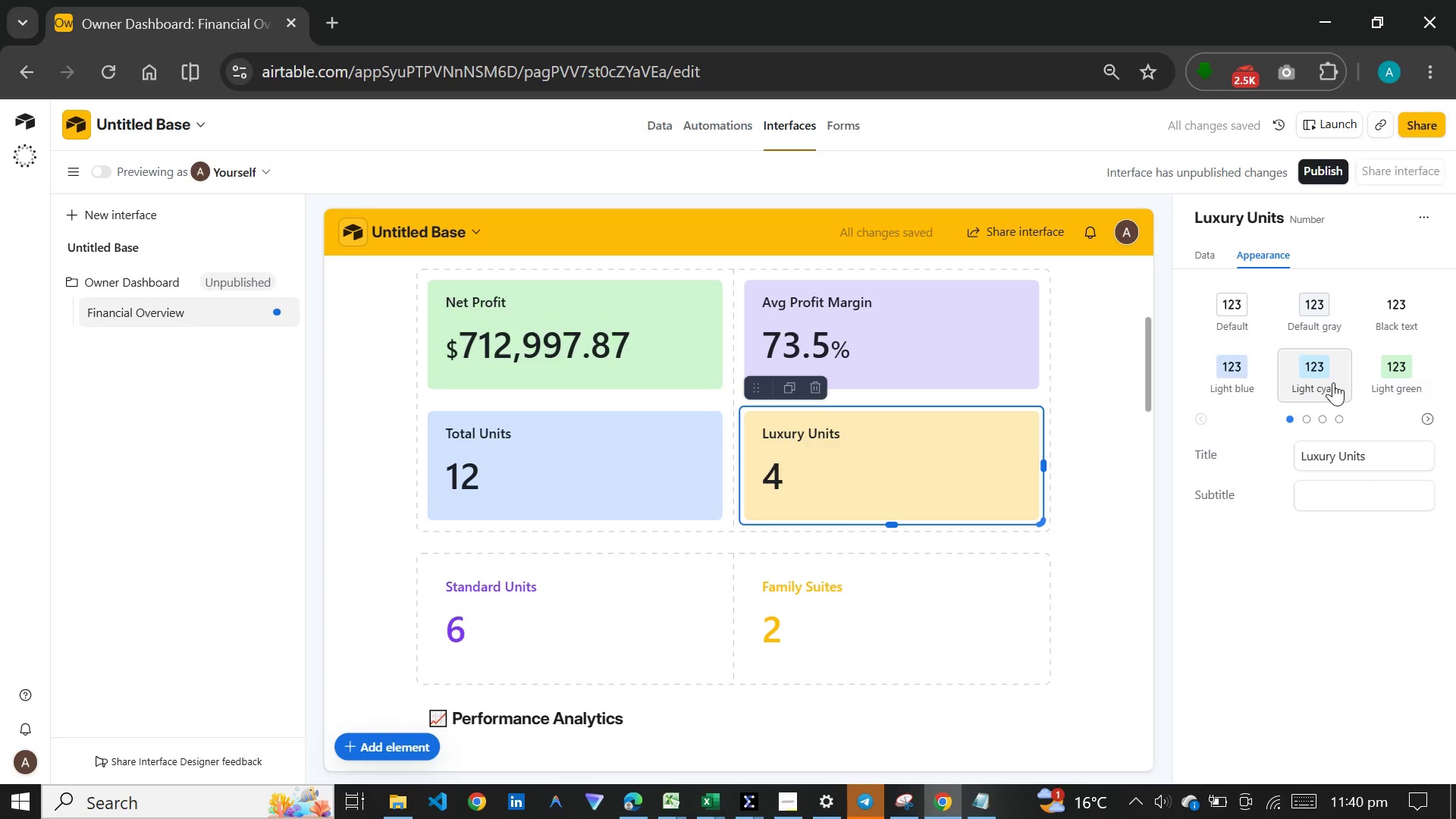 
left_click([1335, 381])
 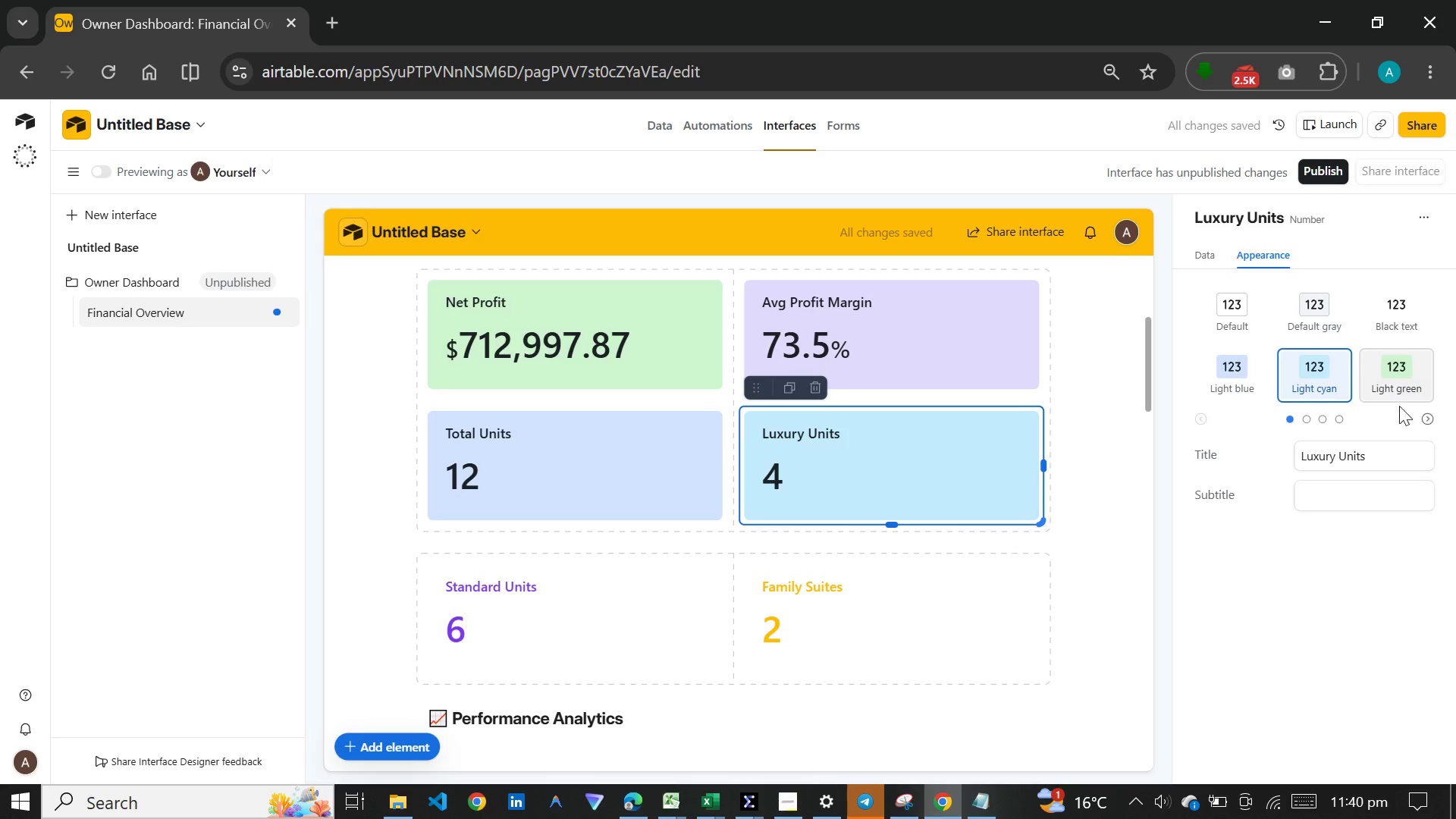 
left_click([1430, 421])
 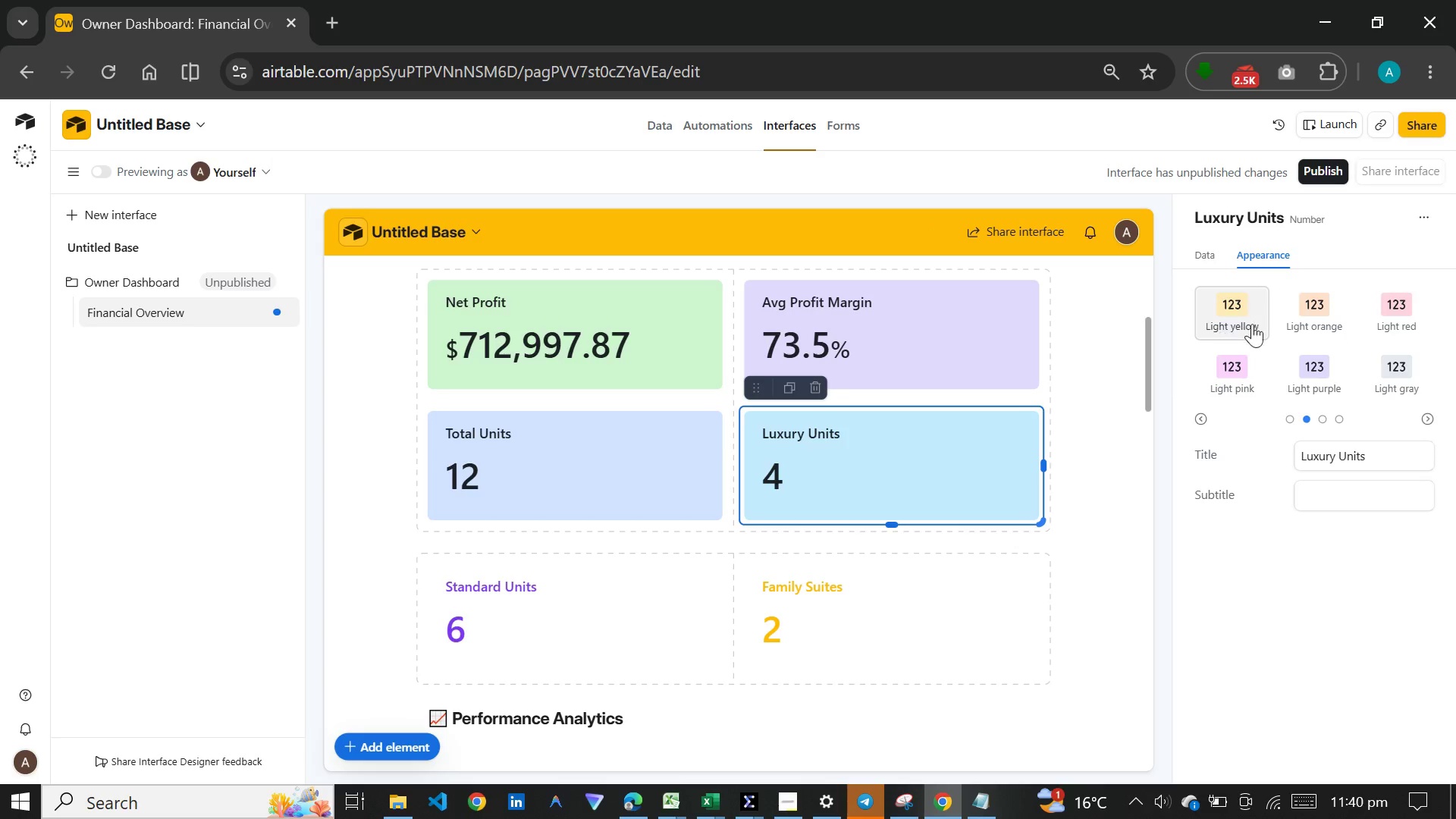 
wait(5.64)
 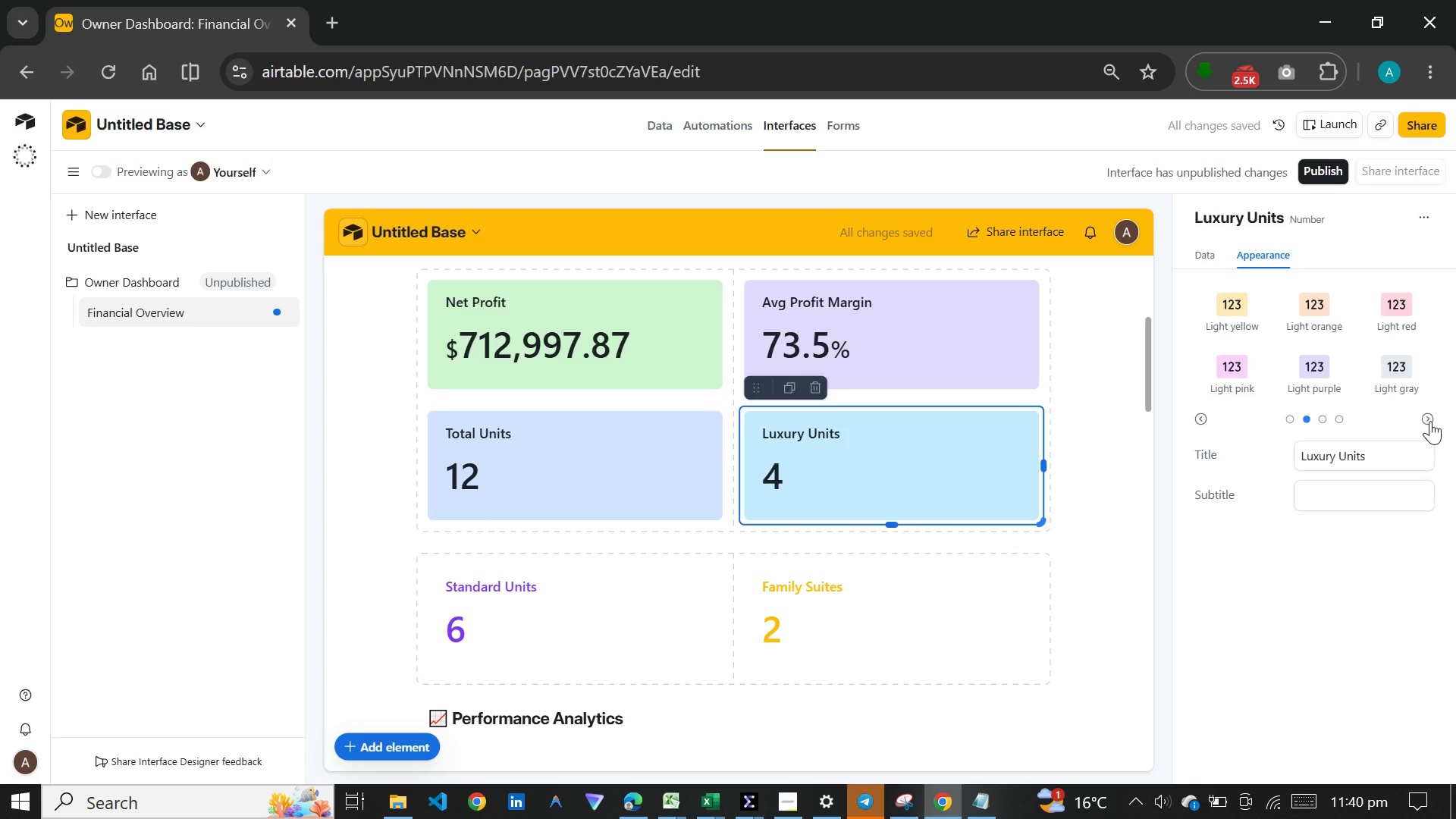 
left_click([1427, 414])
 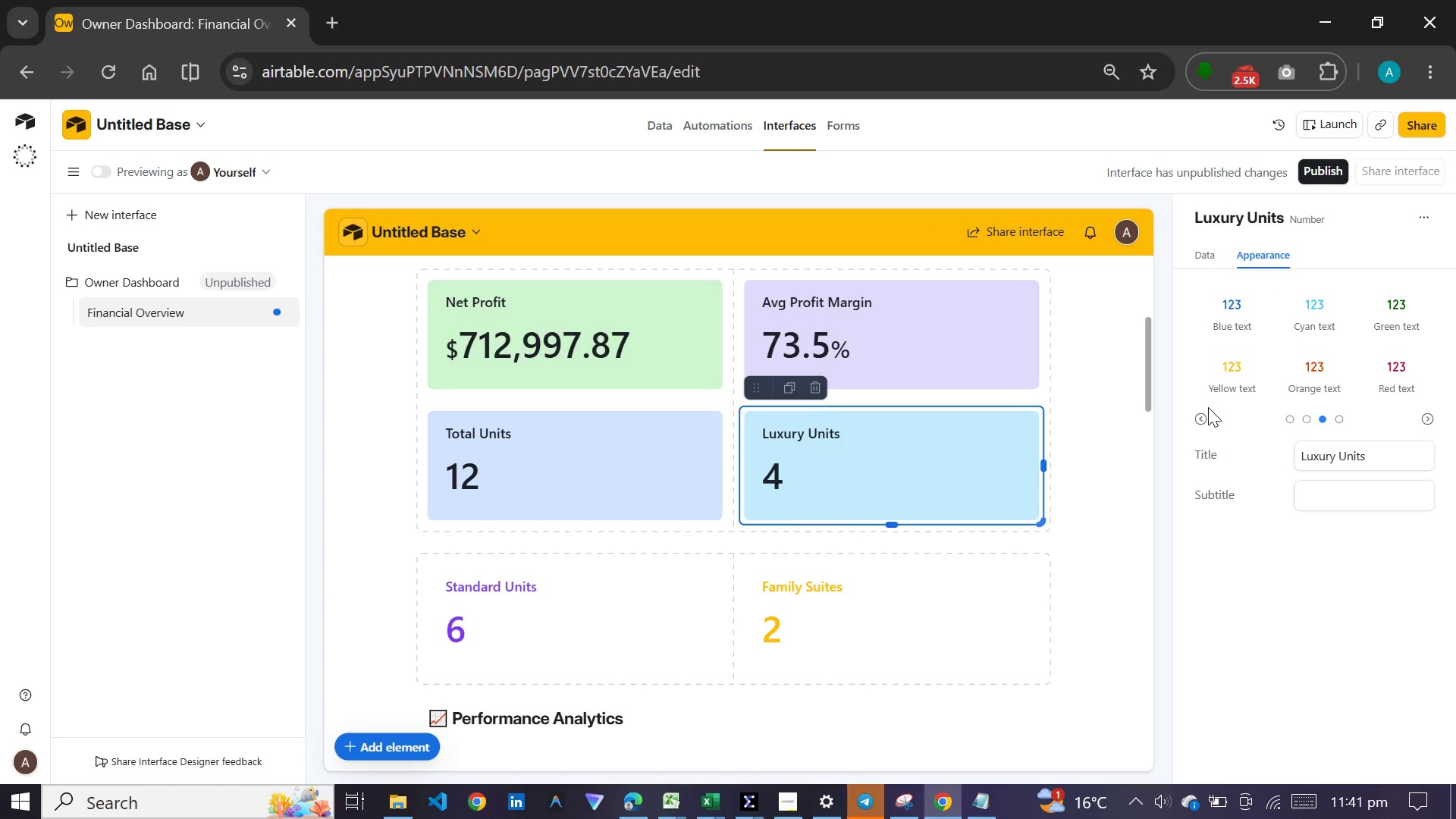 
left_click([1201, 418])
 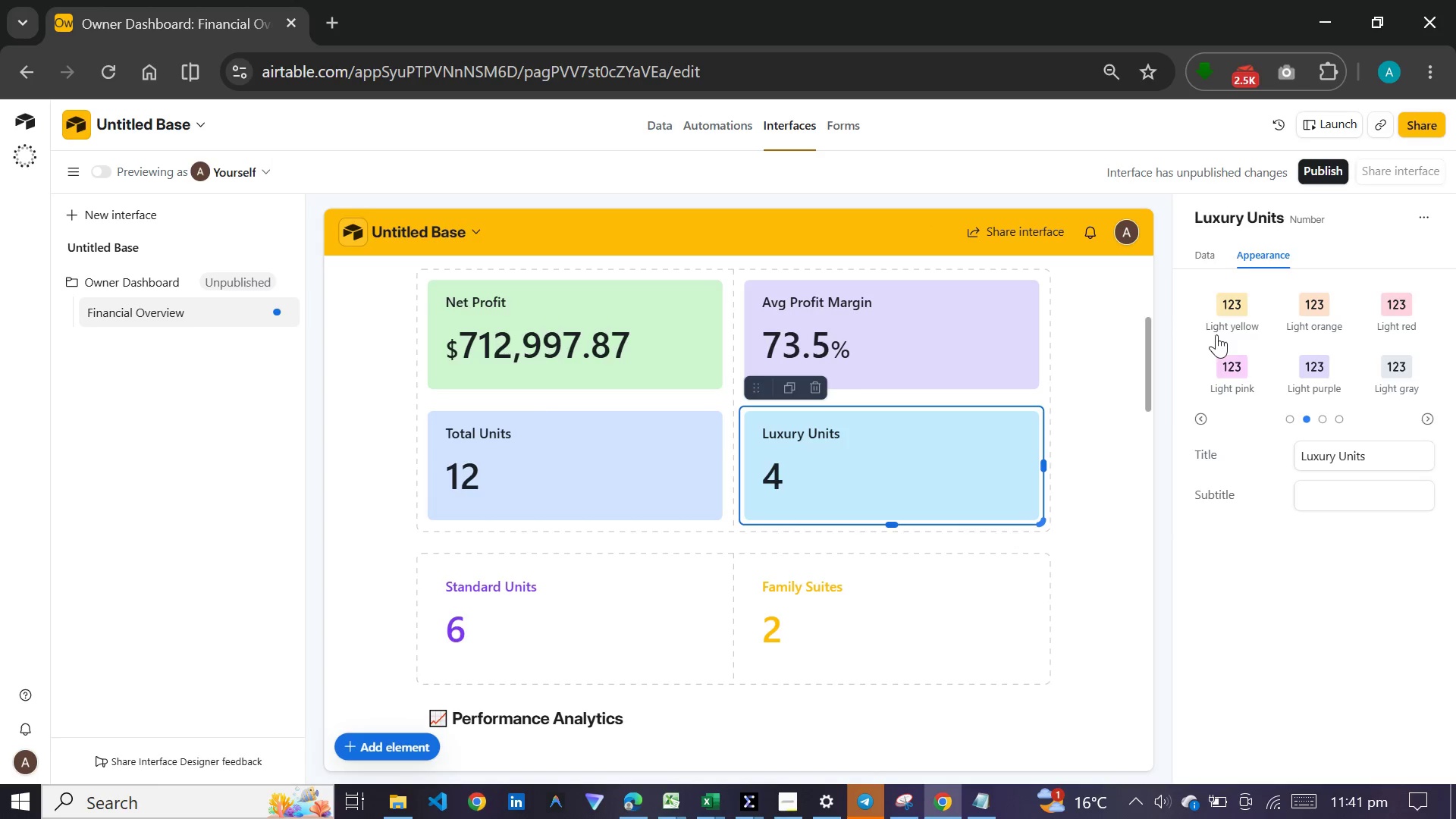 
left_click([1218, 329])
 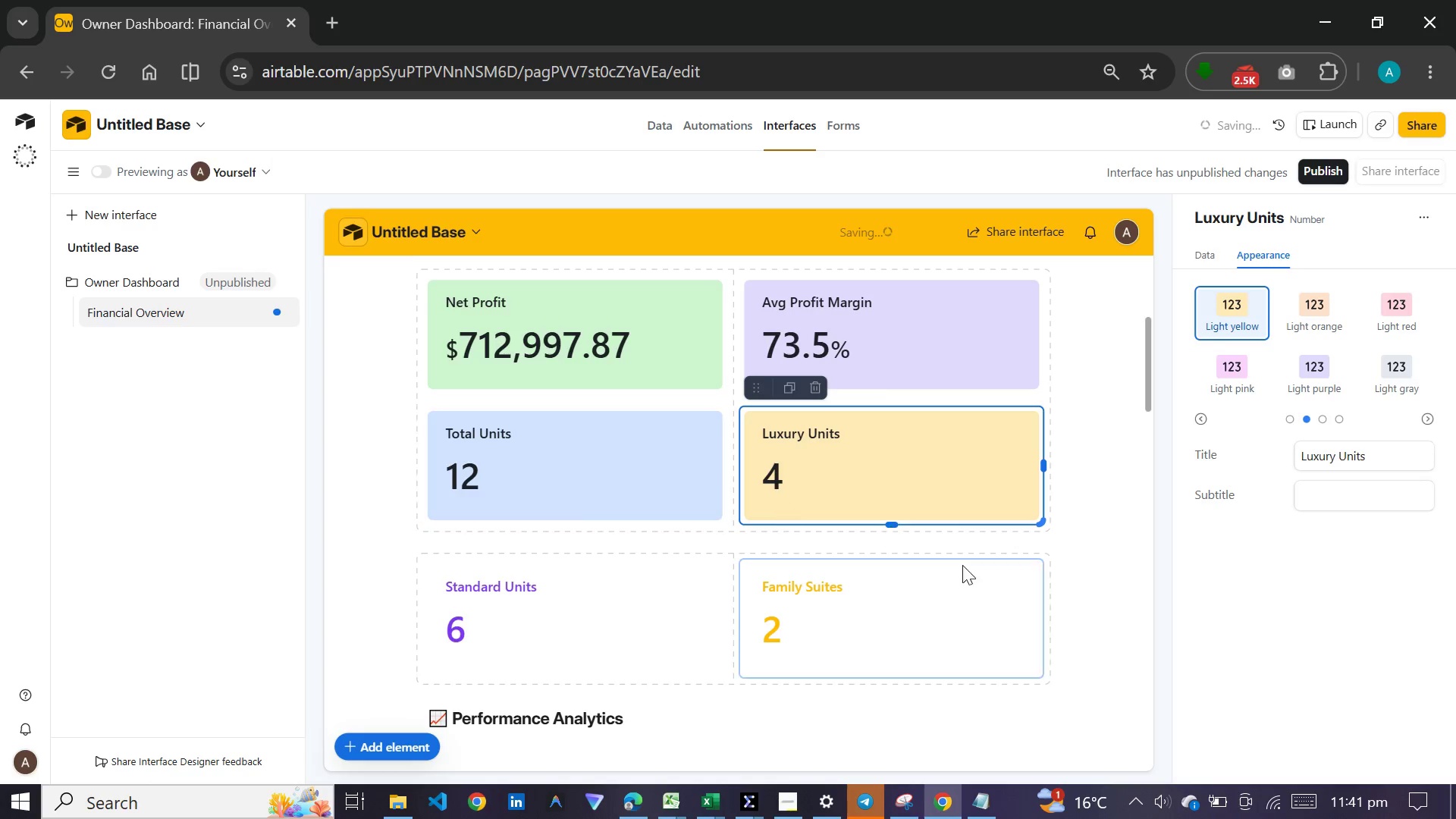 
left_click([1084, 556])
 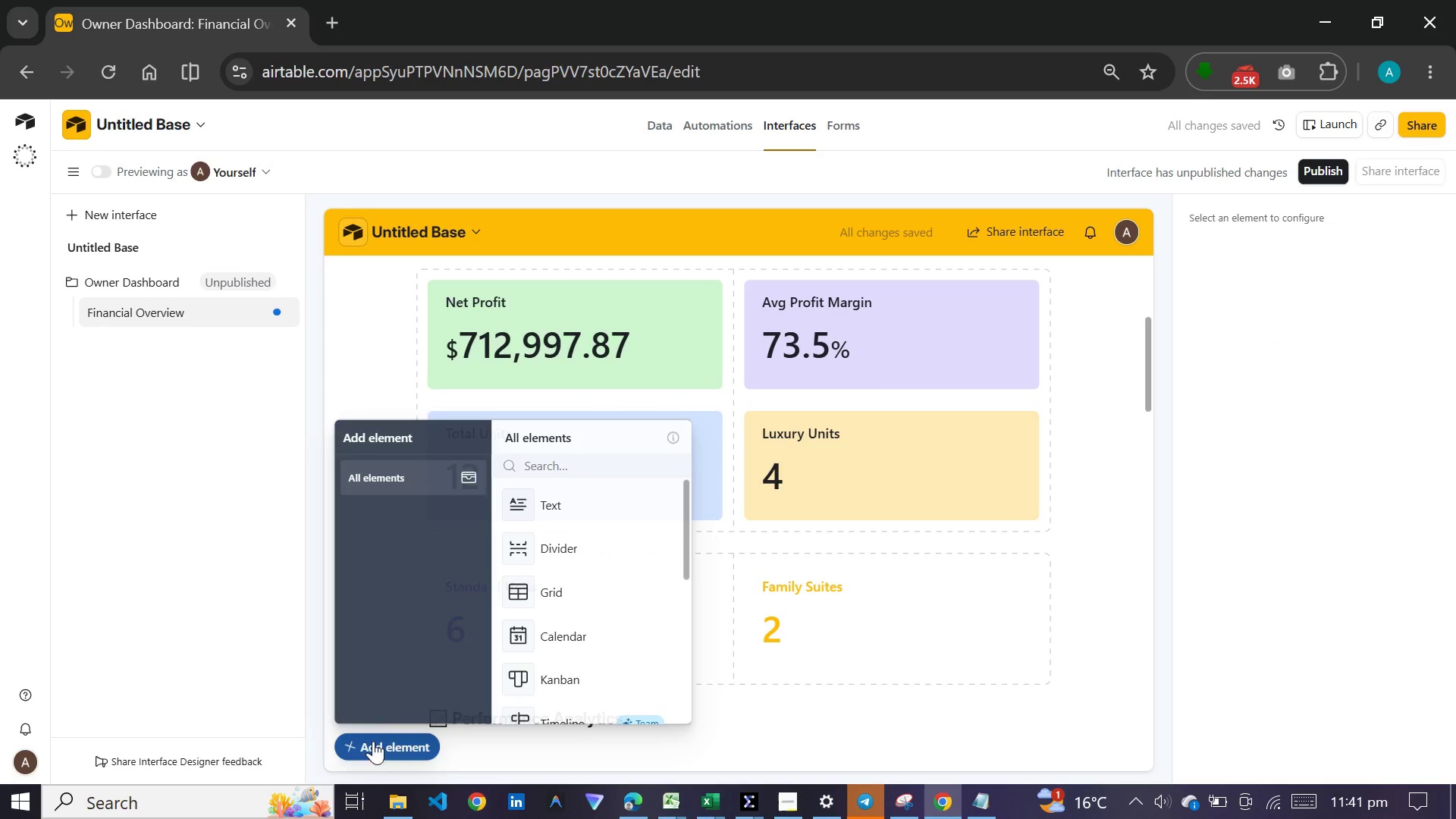 
left_click([573, 488])
 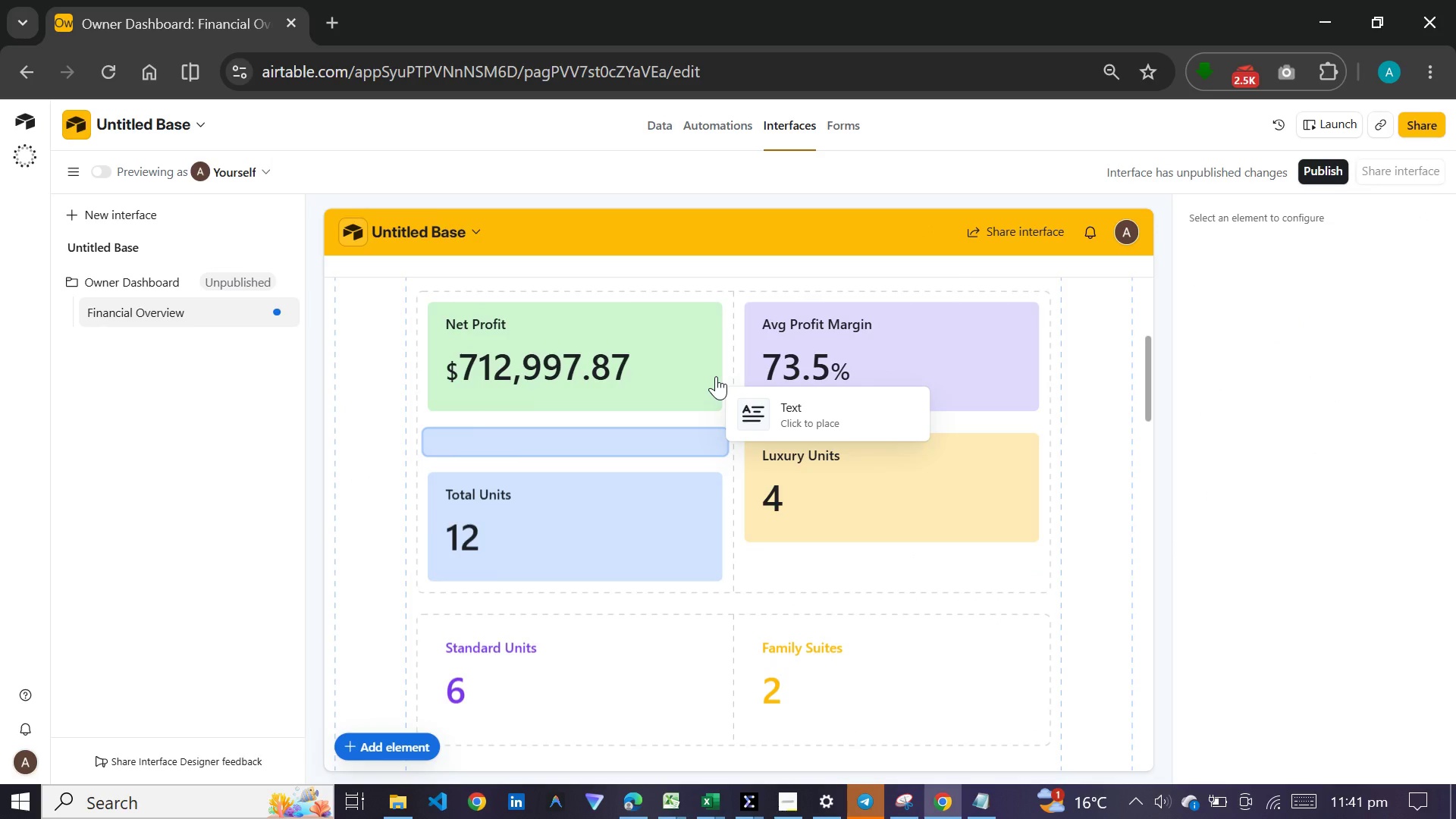 
wait(11.98)
 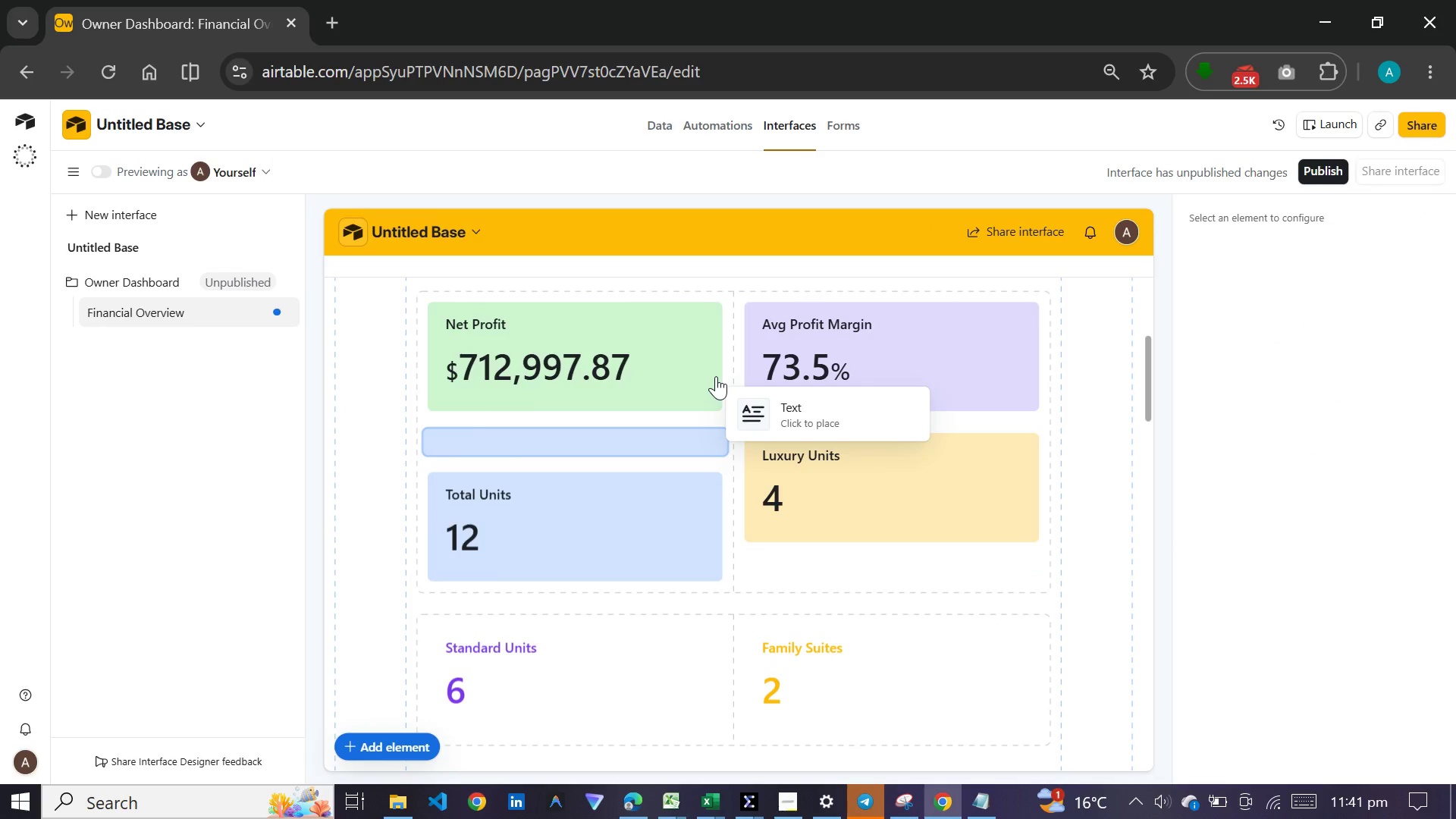 
left_click([716, 376])
 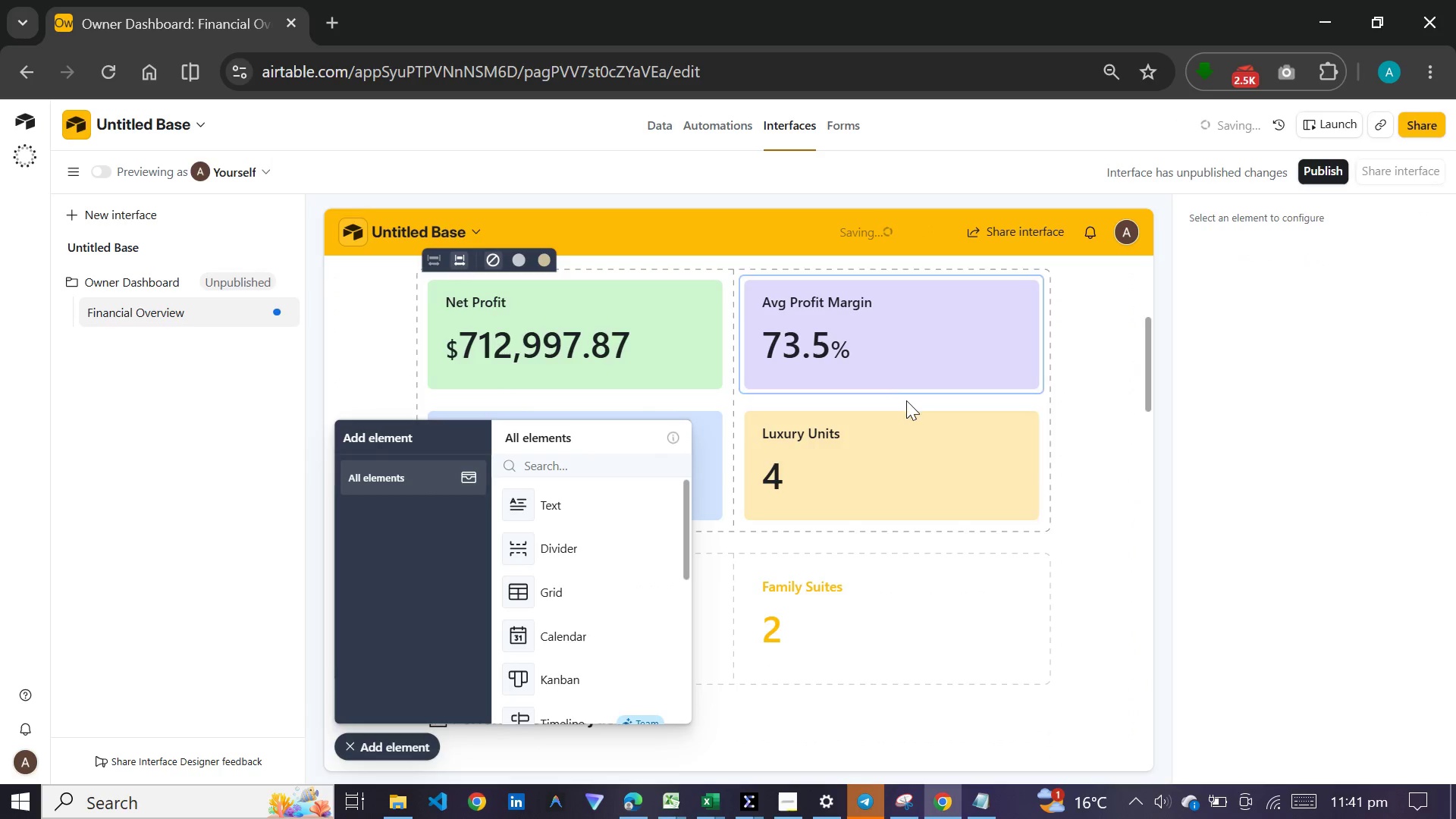 
left_click([1083, 444])
 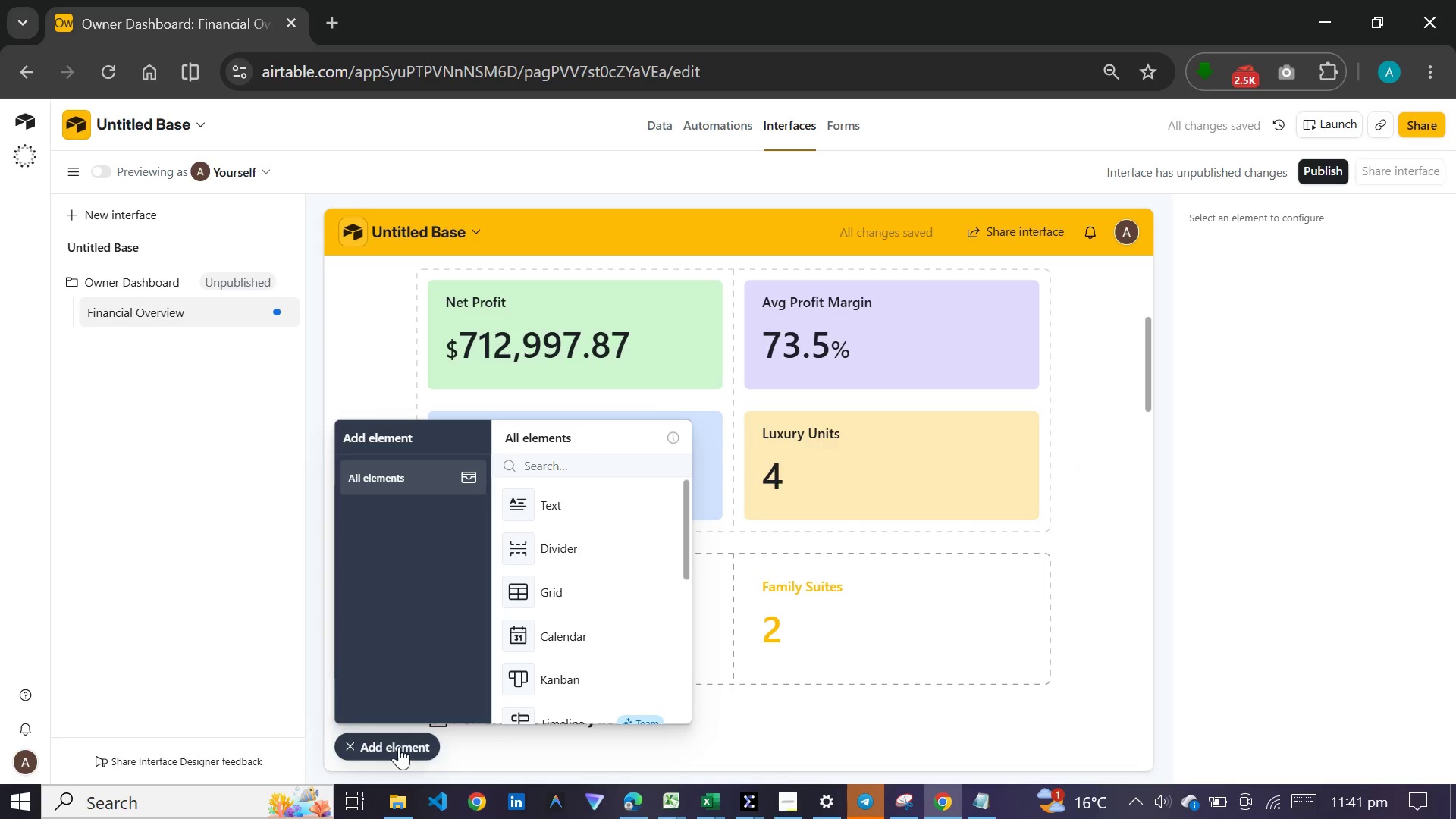 
left_click([388, 744])
 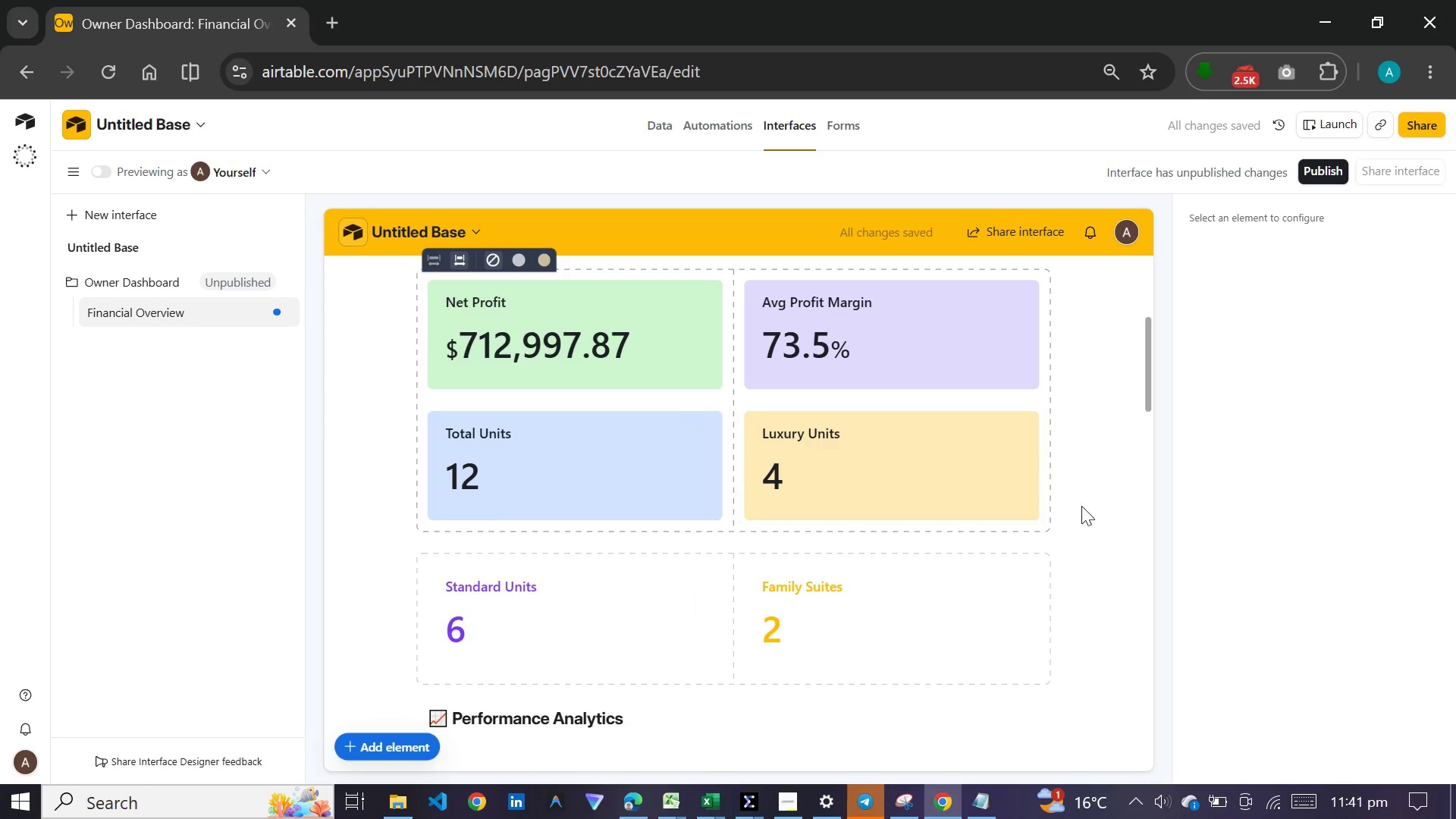 
scroll: coordinate [1091, 510], scroll_direction: down, amount: 34.0
 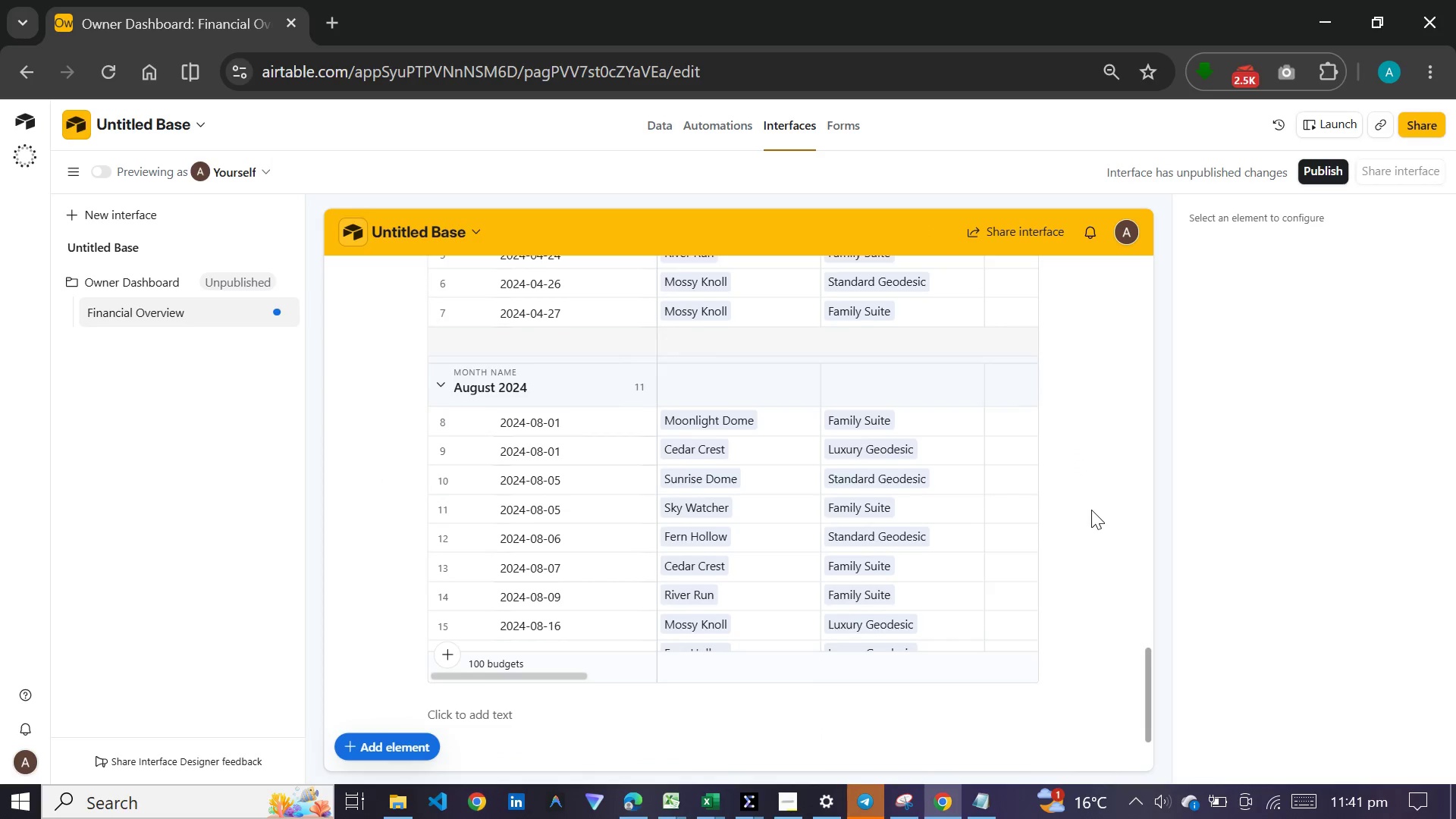 
scroll: coordinate [638, 565], scroll_direction: up, amount: 18.0
 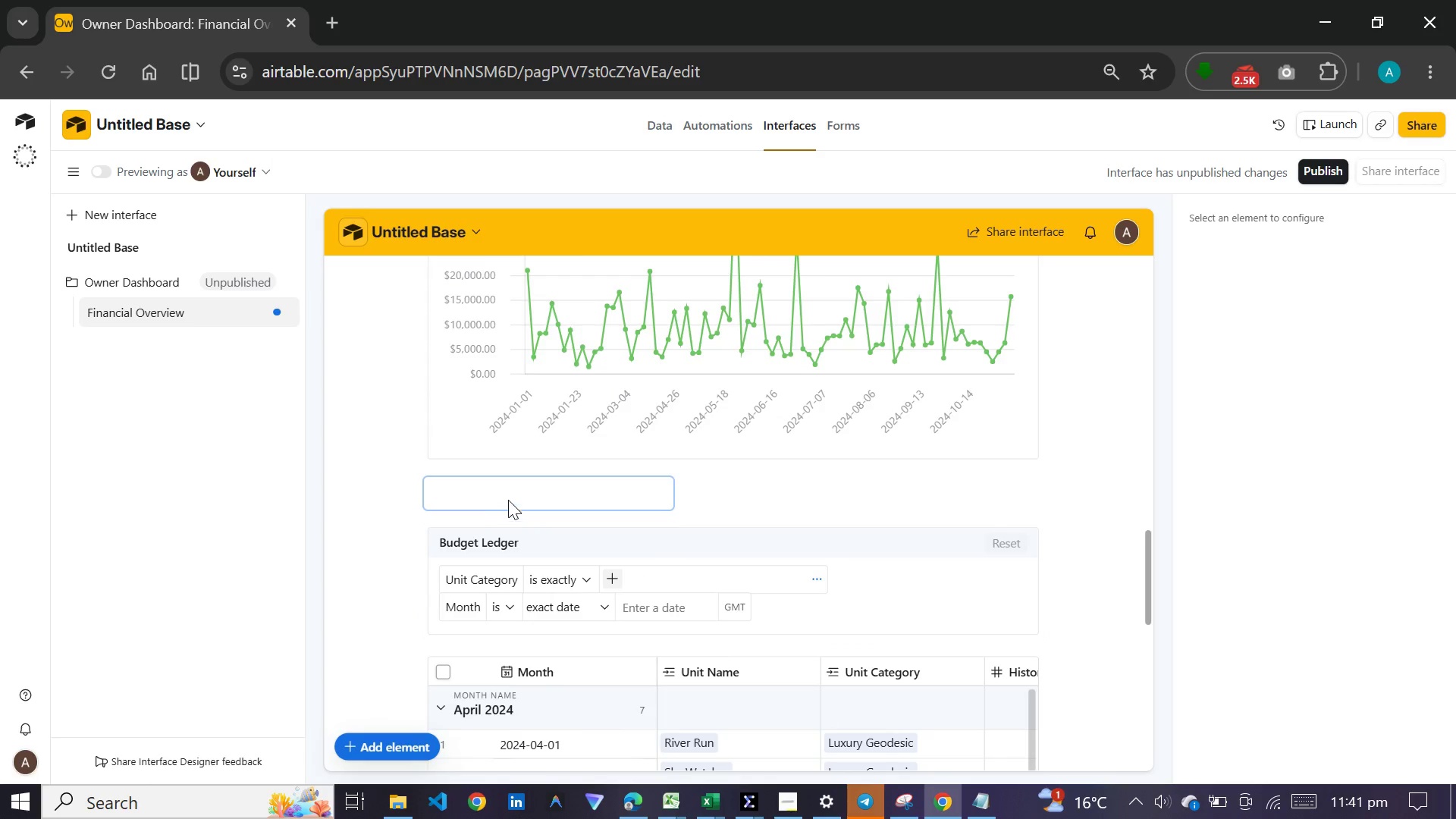 
left_click([510, 492])
 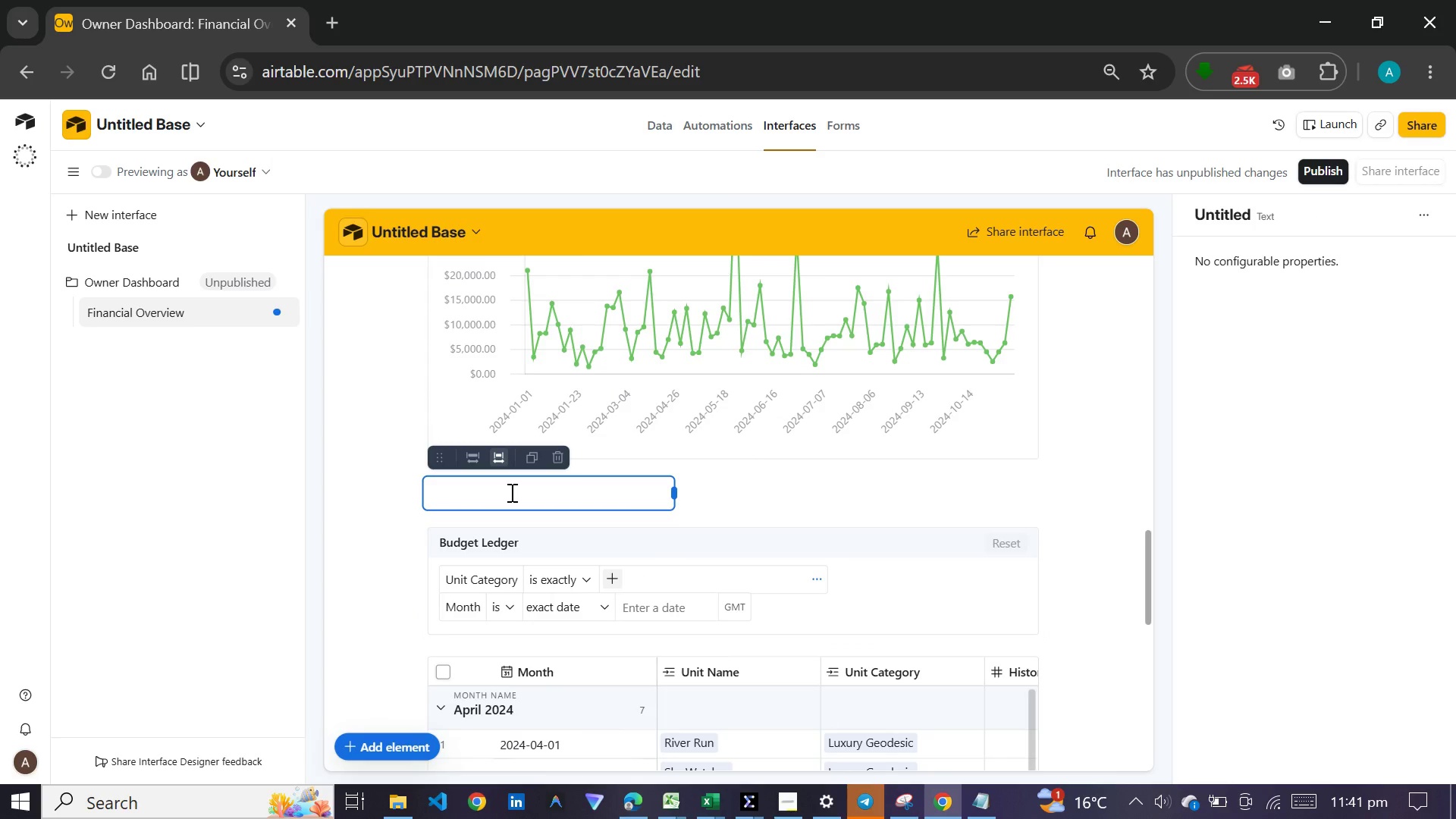 
left_click([510, 492])
 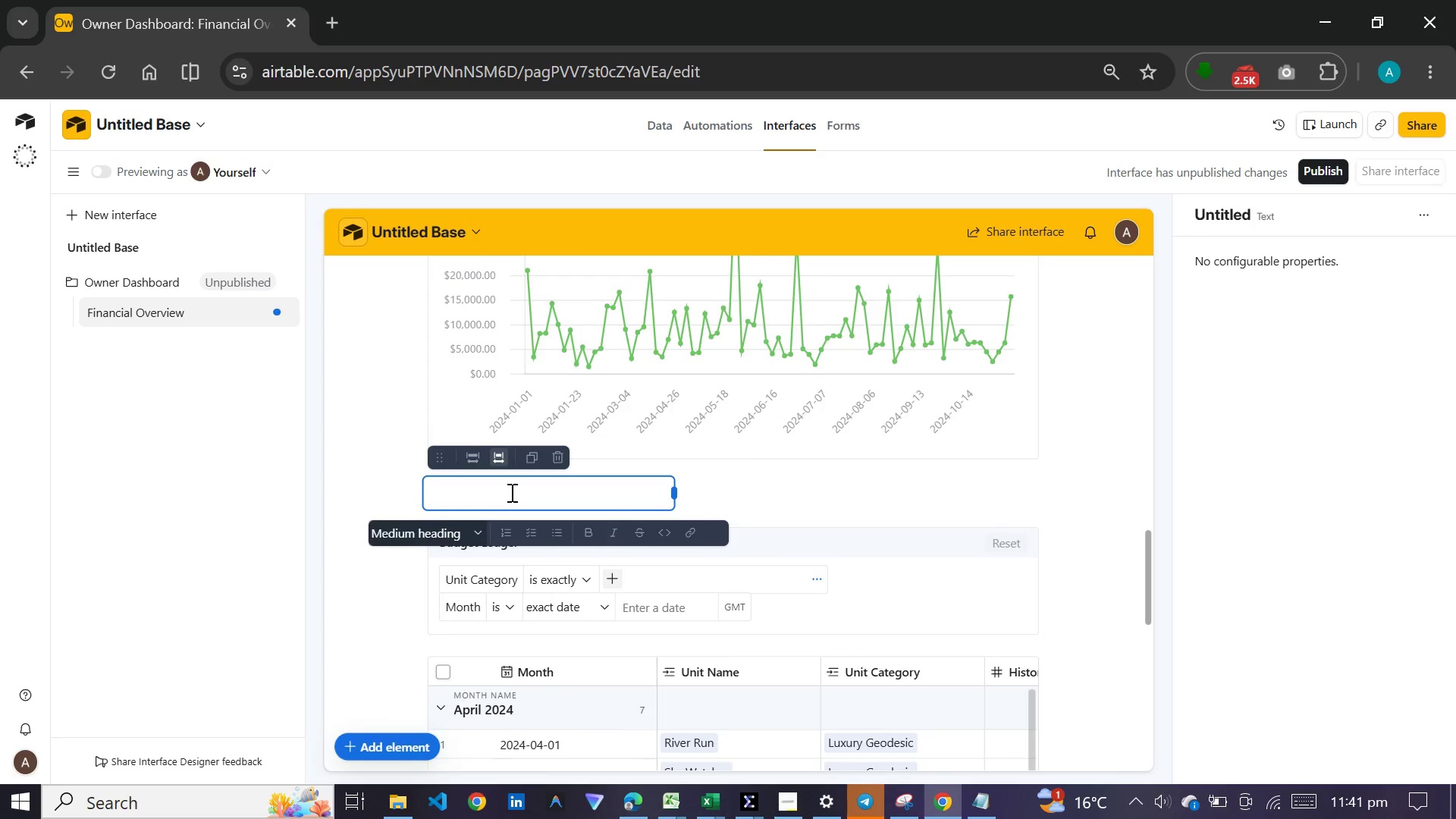 
key(Meta+V)
 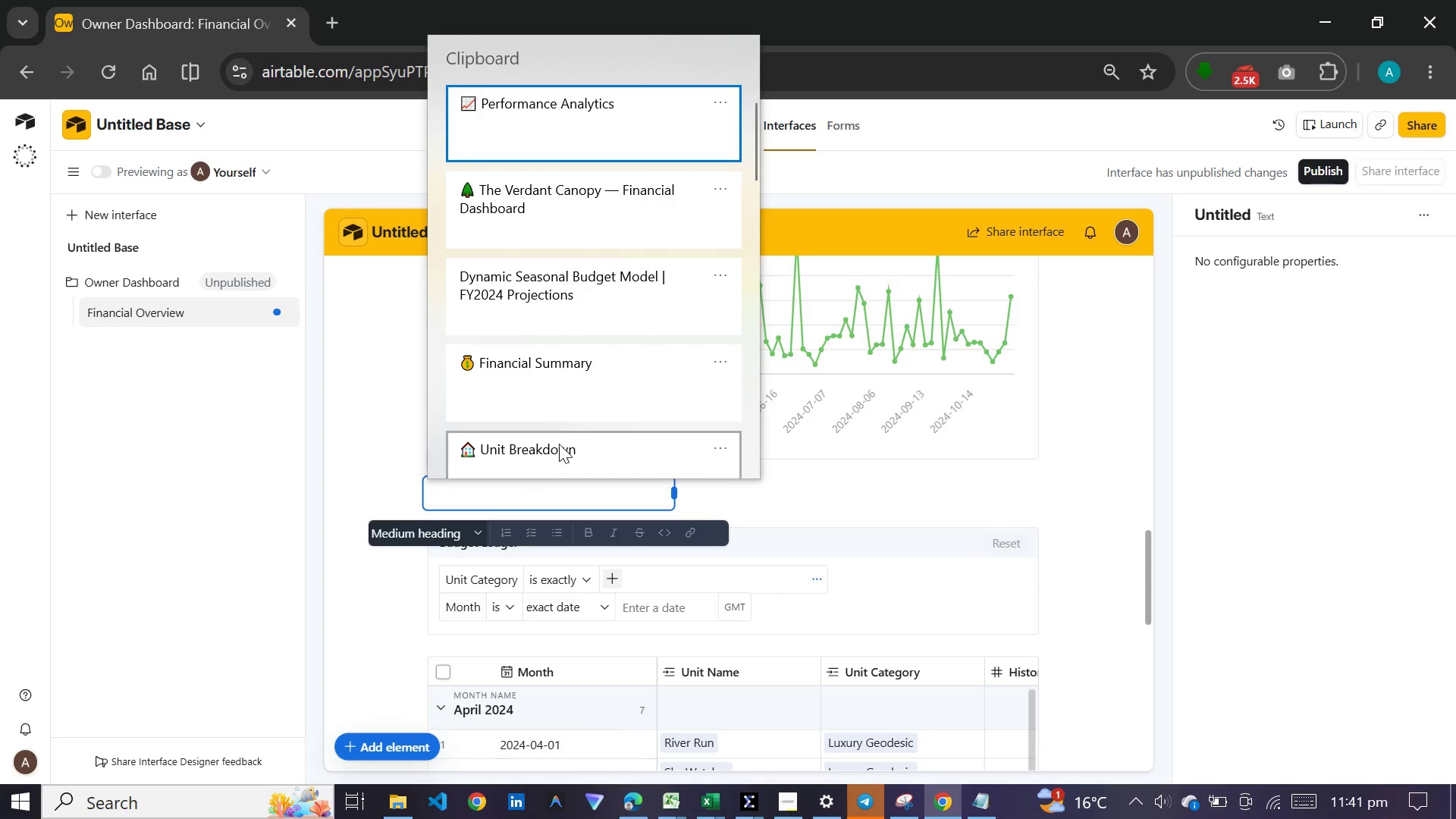 
left_click([749, 172])
 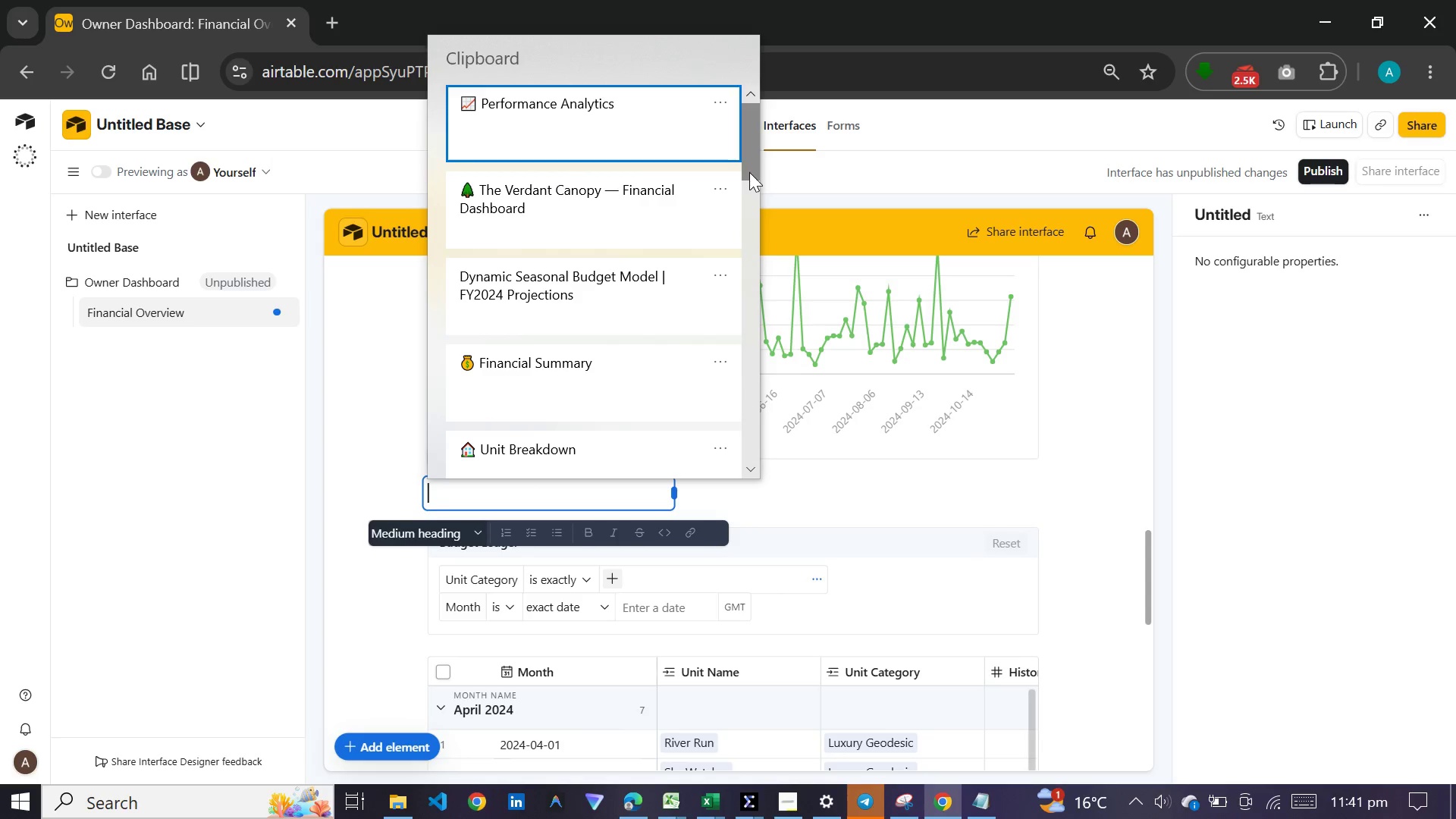 
left_click_drag(start_coordinate=[749, 172], to_coordinate=[749, 223])
 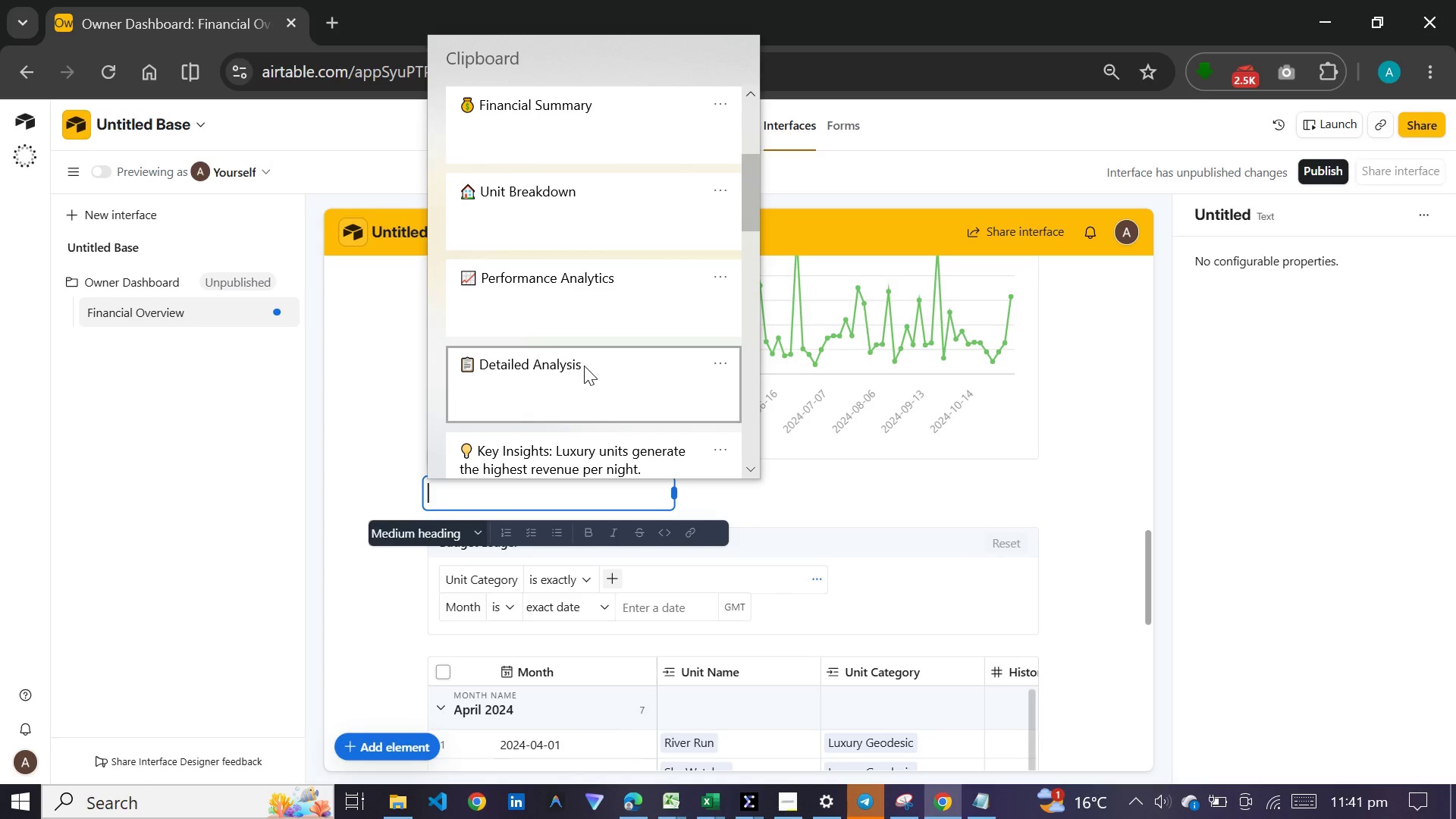 
left_click([584, 366])
 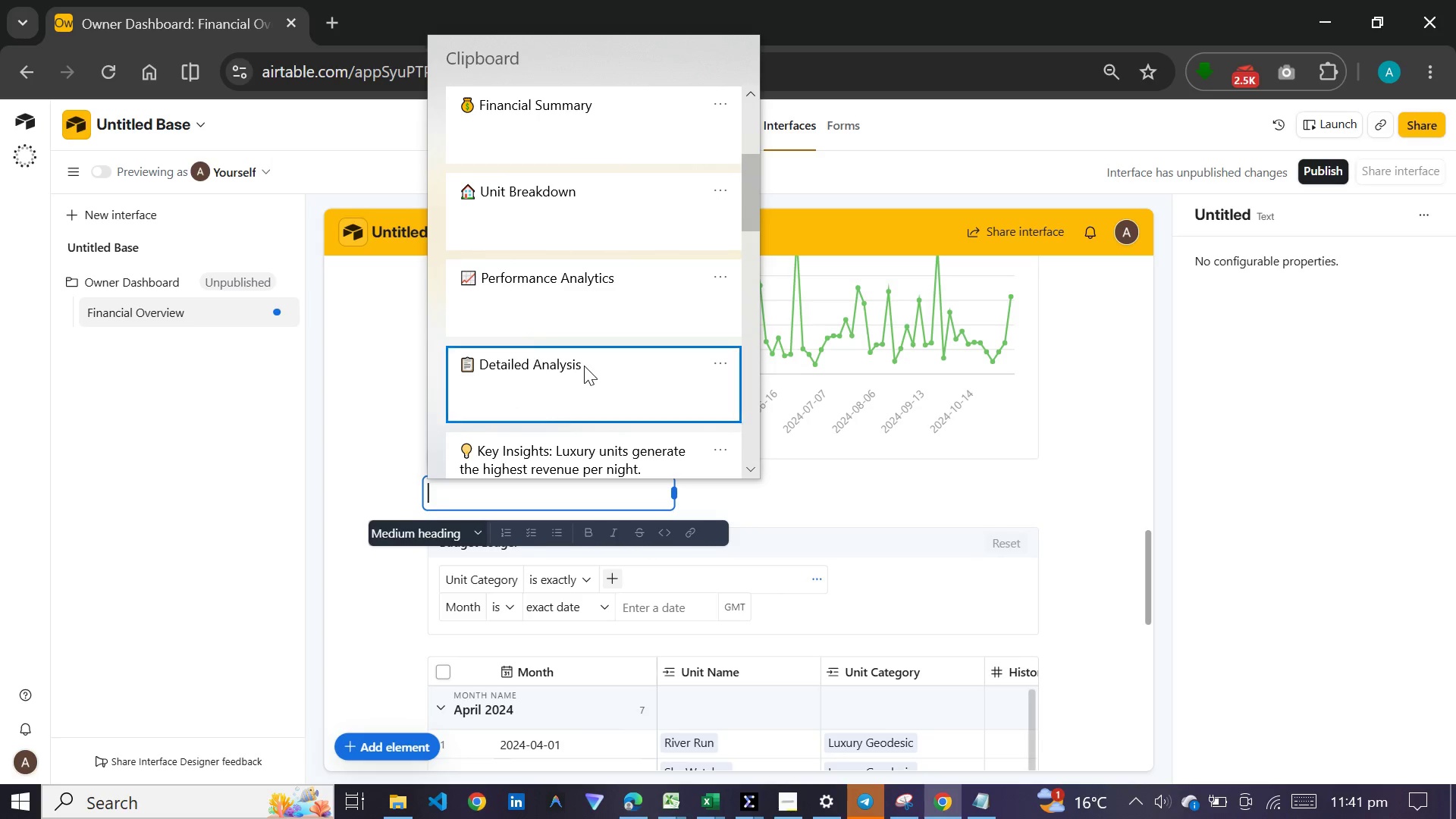 
key(Control+ControlLeft)
 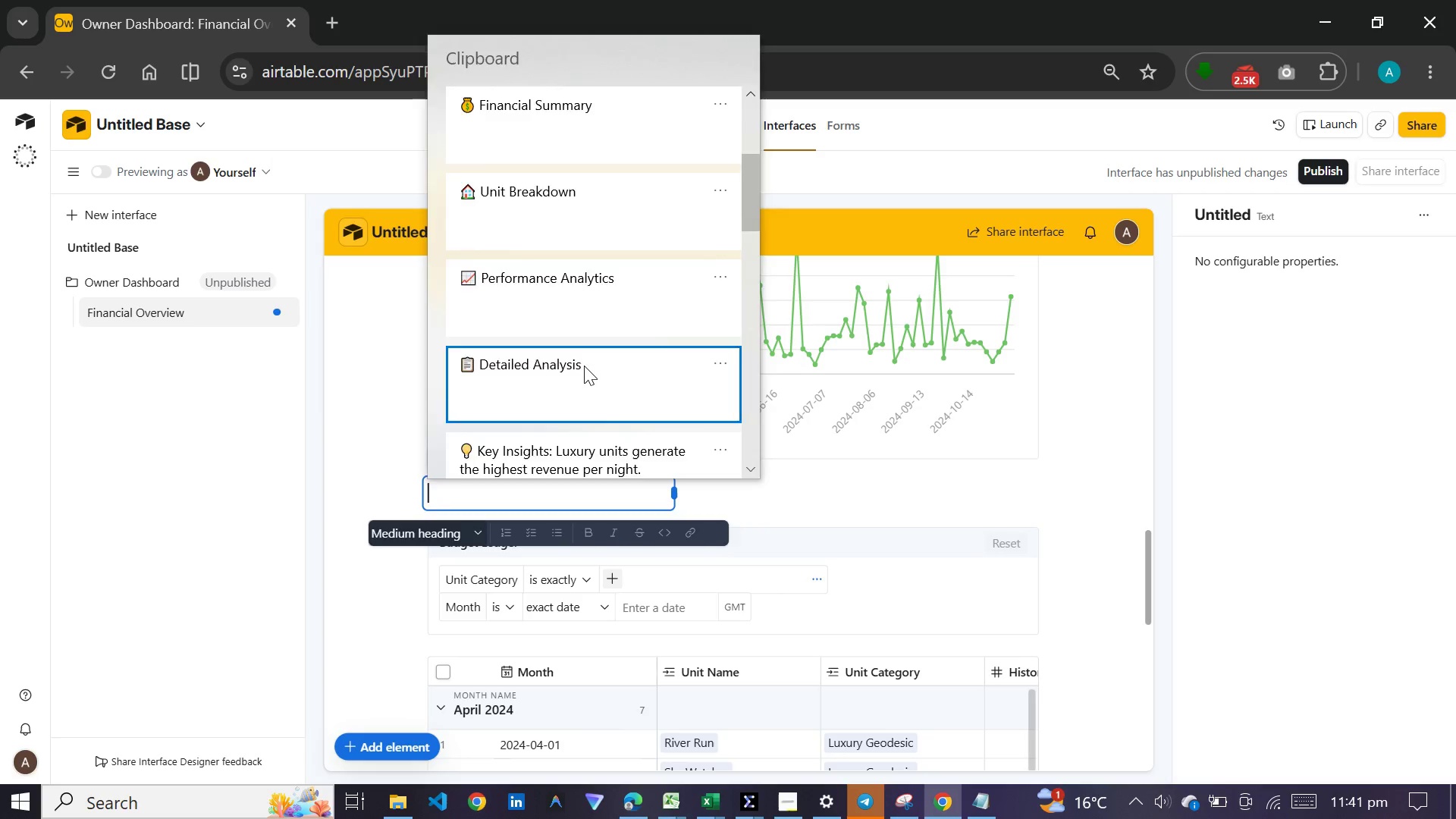 
hold_key(key=V, duration=21.8)
 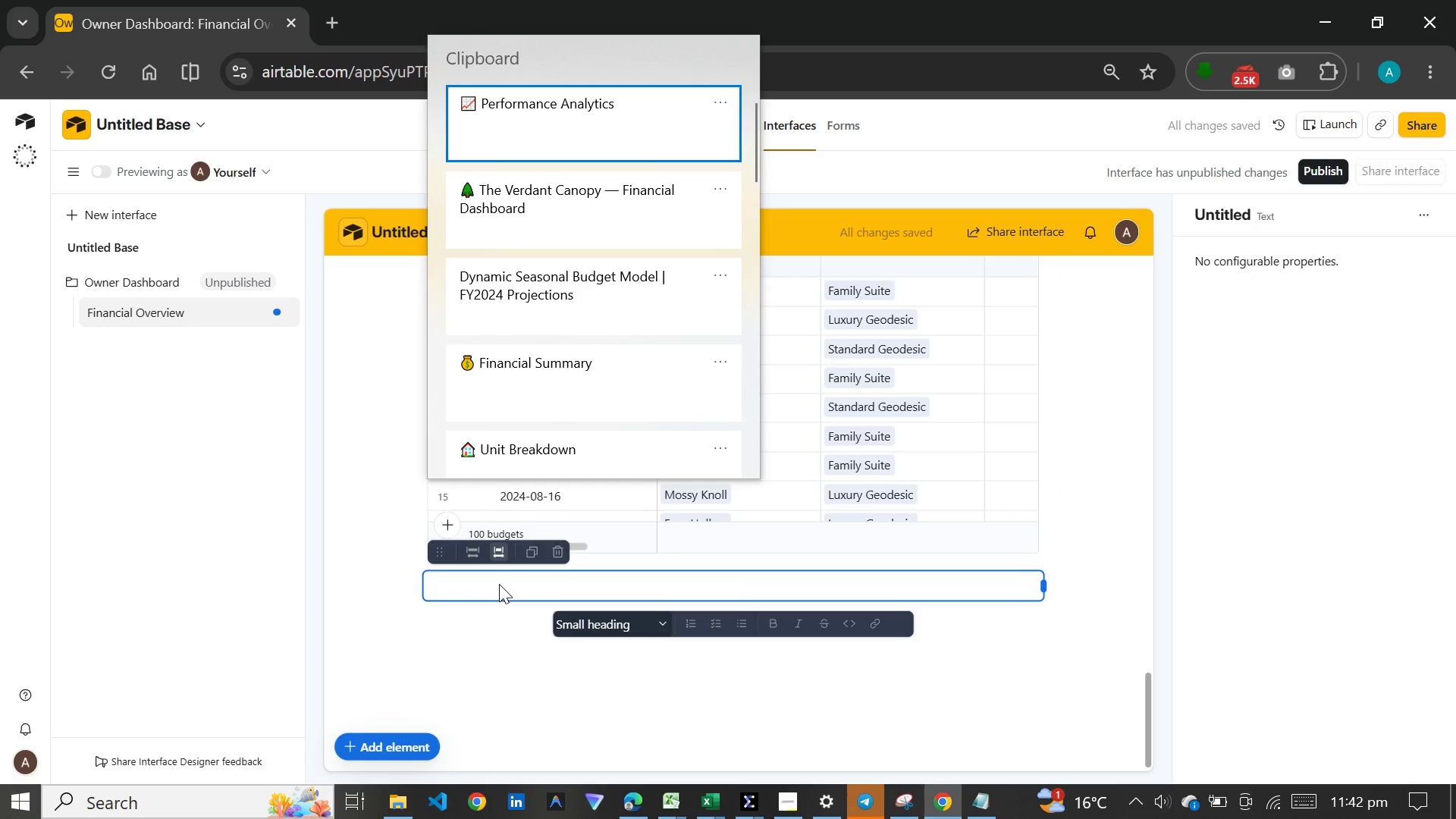 
left_click([1060, 474])
 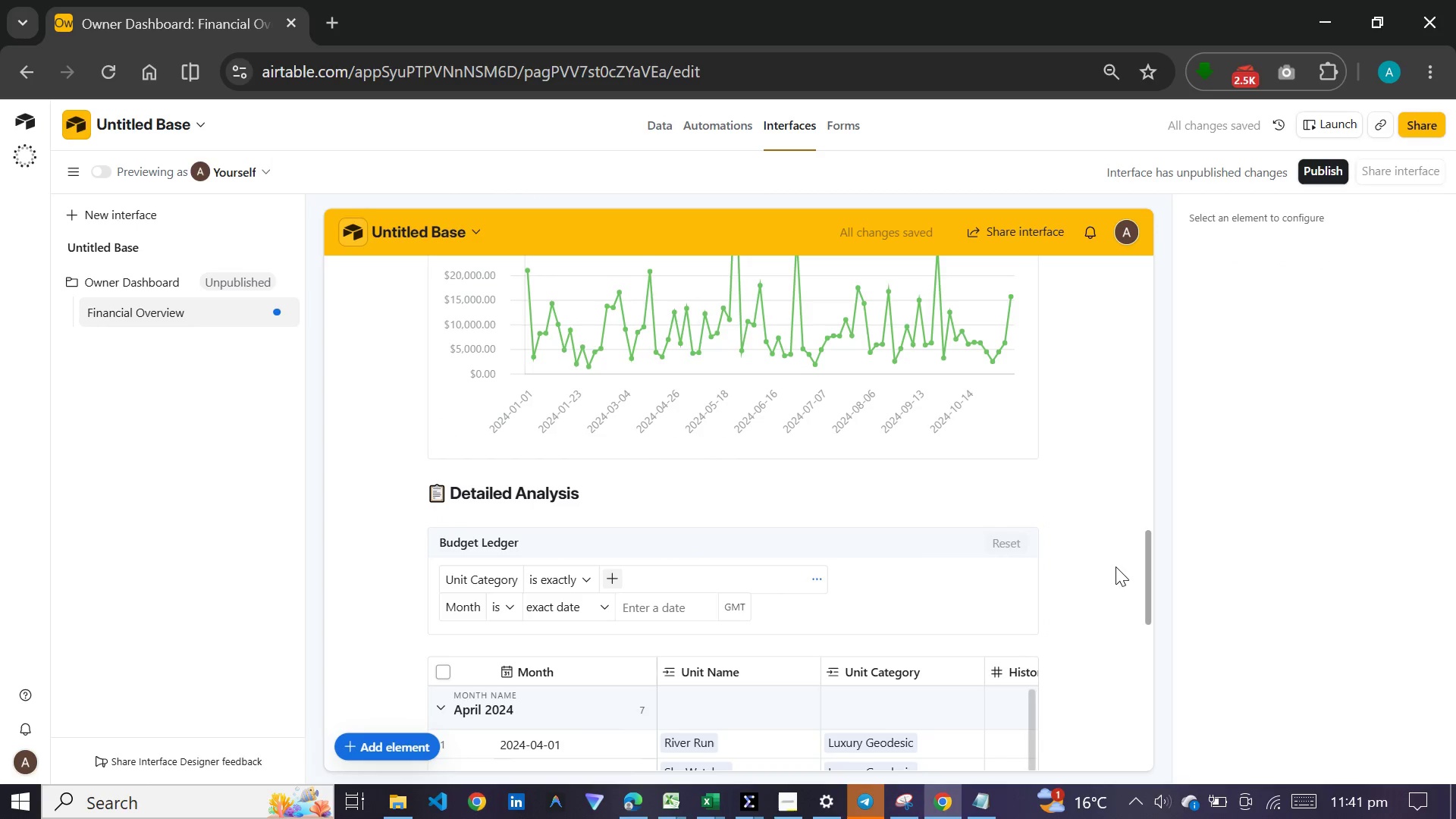 
left_click([1105, 581])
 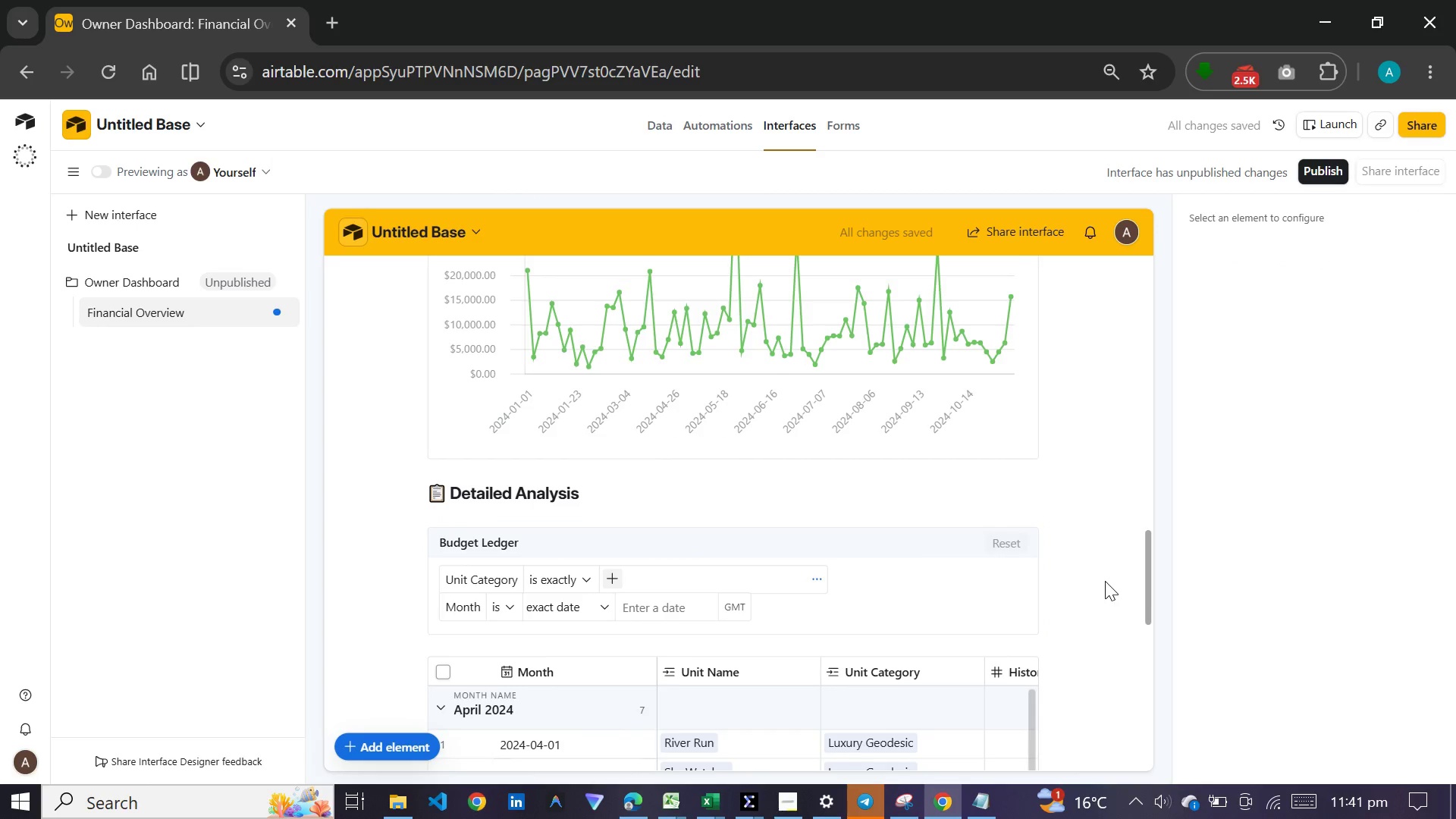 
scroll: coordinate [1105, 581], scroll_direction: down, amount: 25.0
 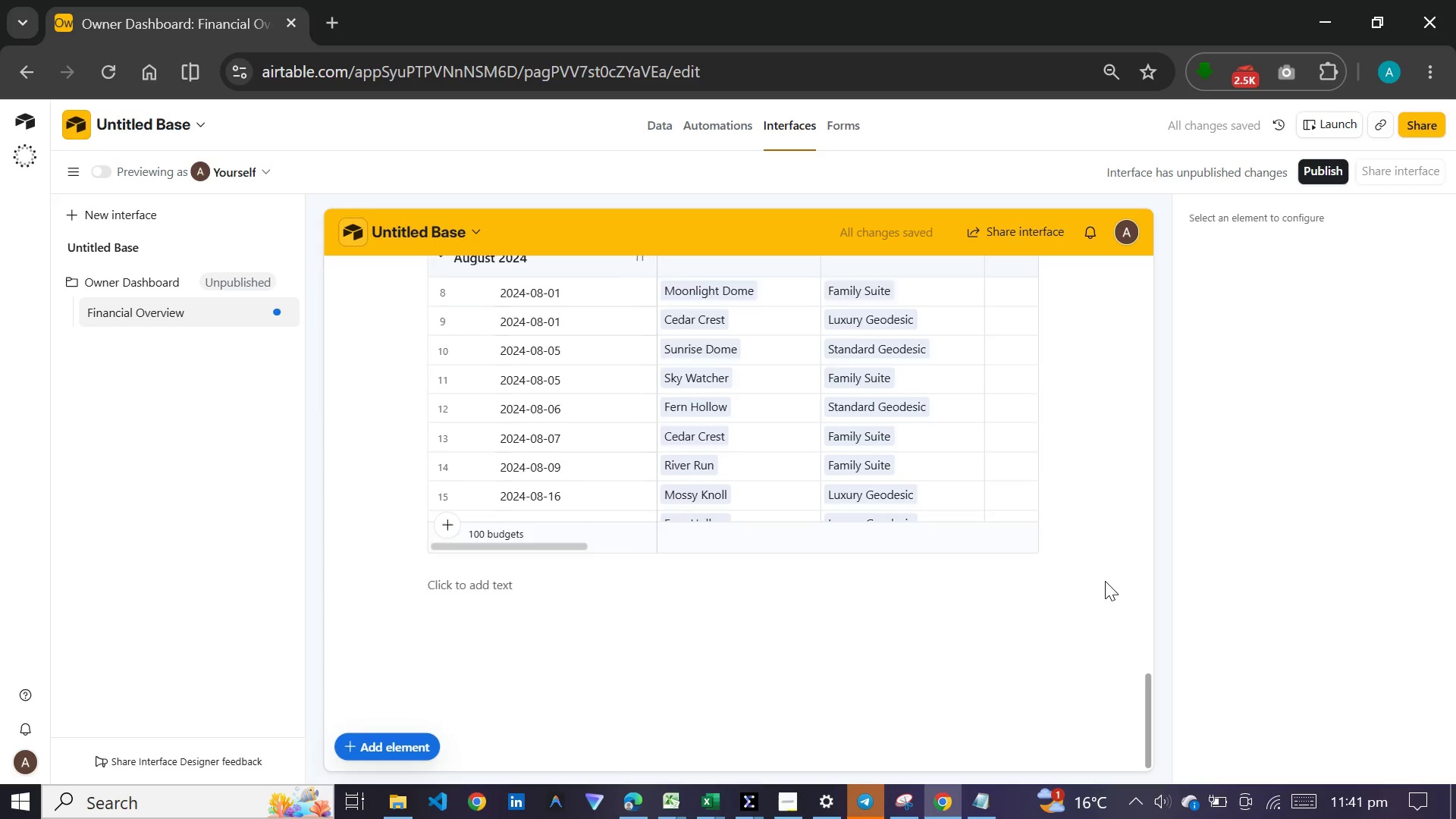 
scroll: coordinate [1105, 581], scroll_direction: up, amount: 4.0
 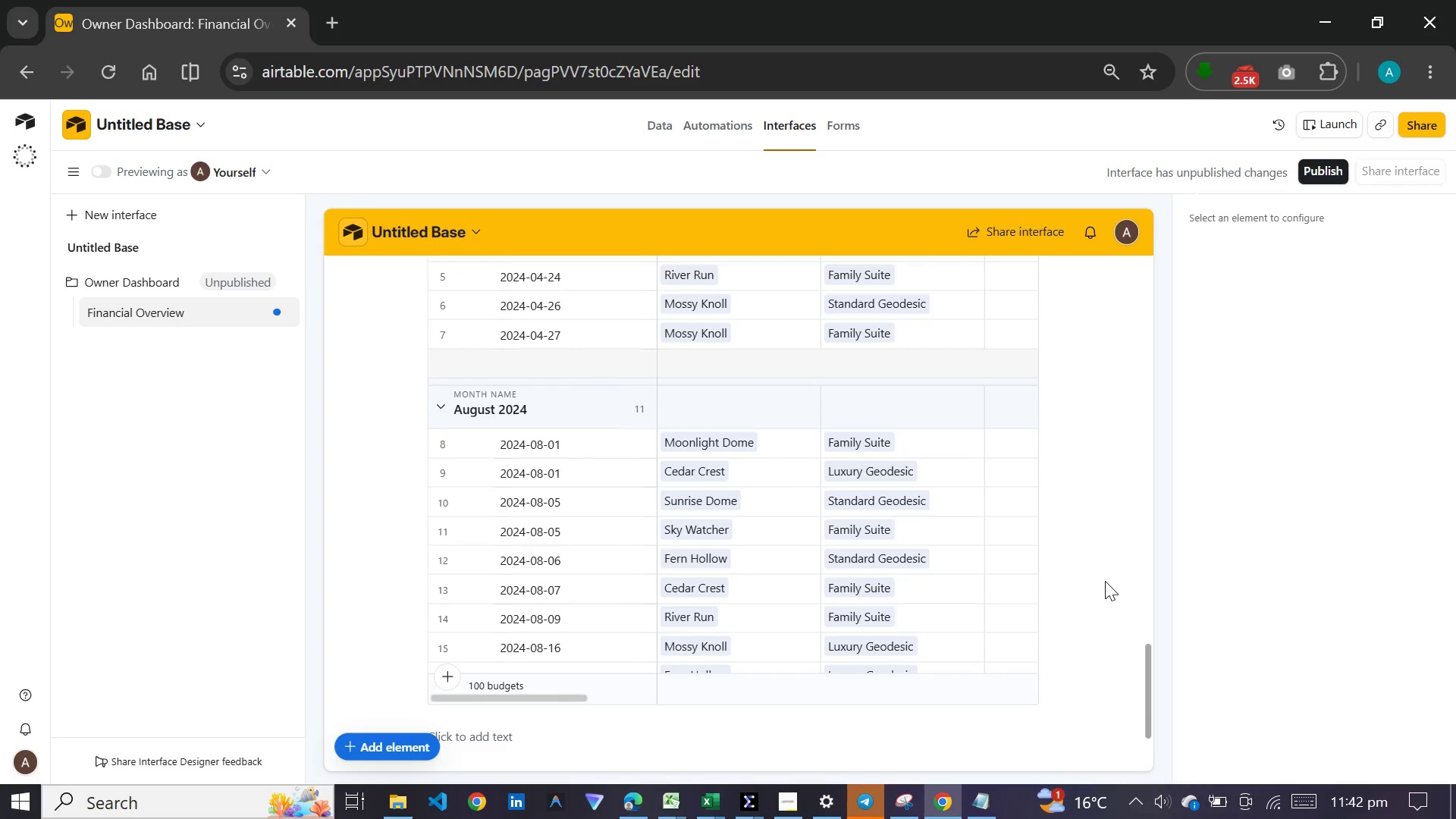 
scroll: coordinate [1105, 582], scroll_direction: down, amount: 10.0
 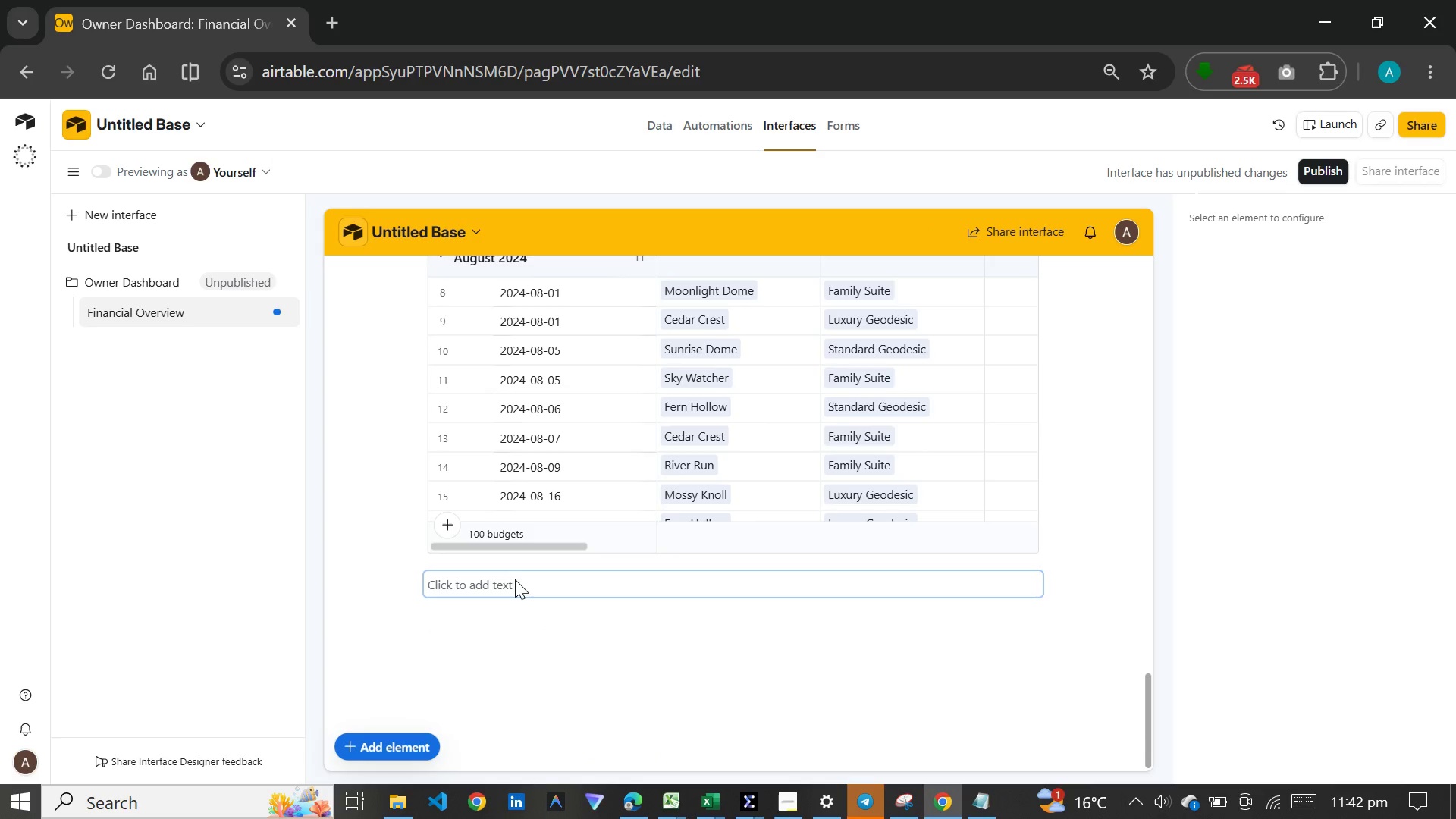 
left_click([515, 581])
 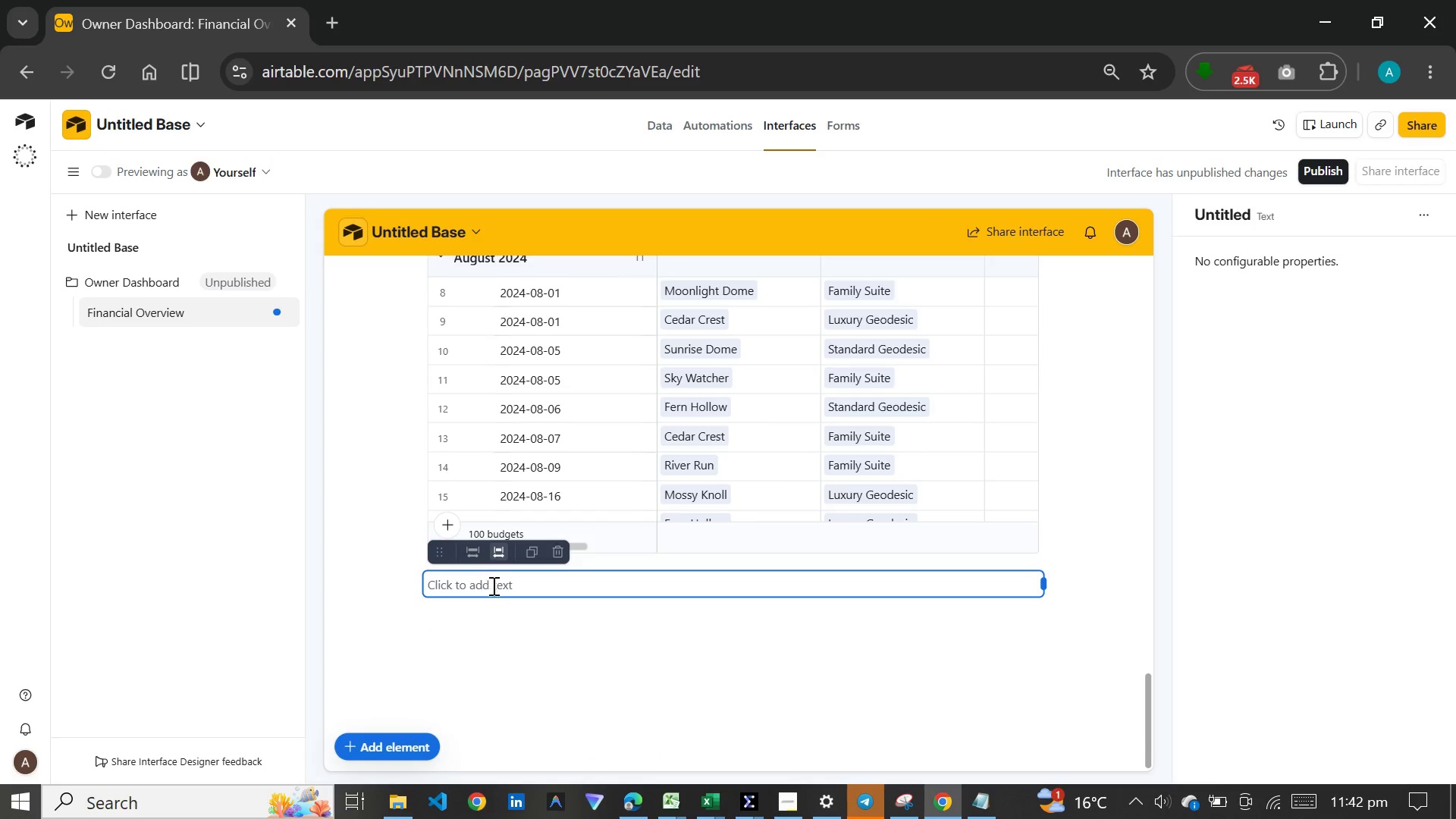 
left_click([494, 588])
 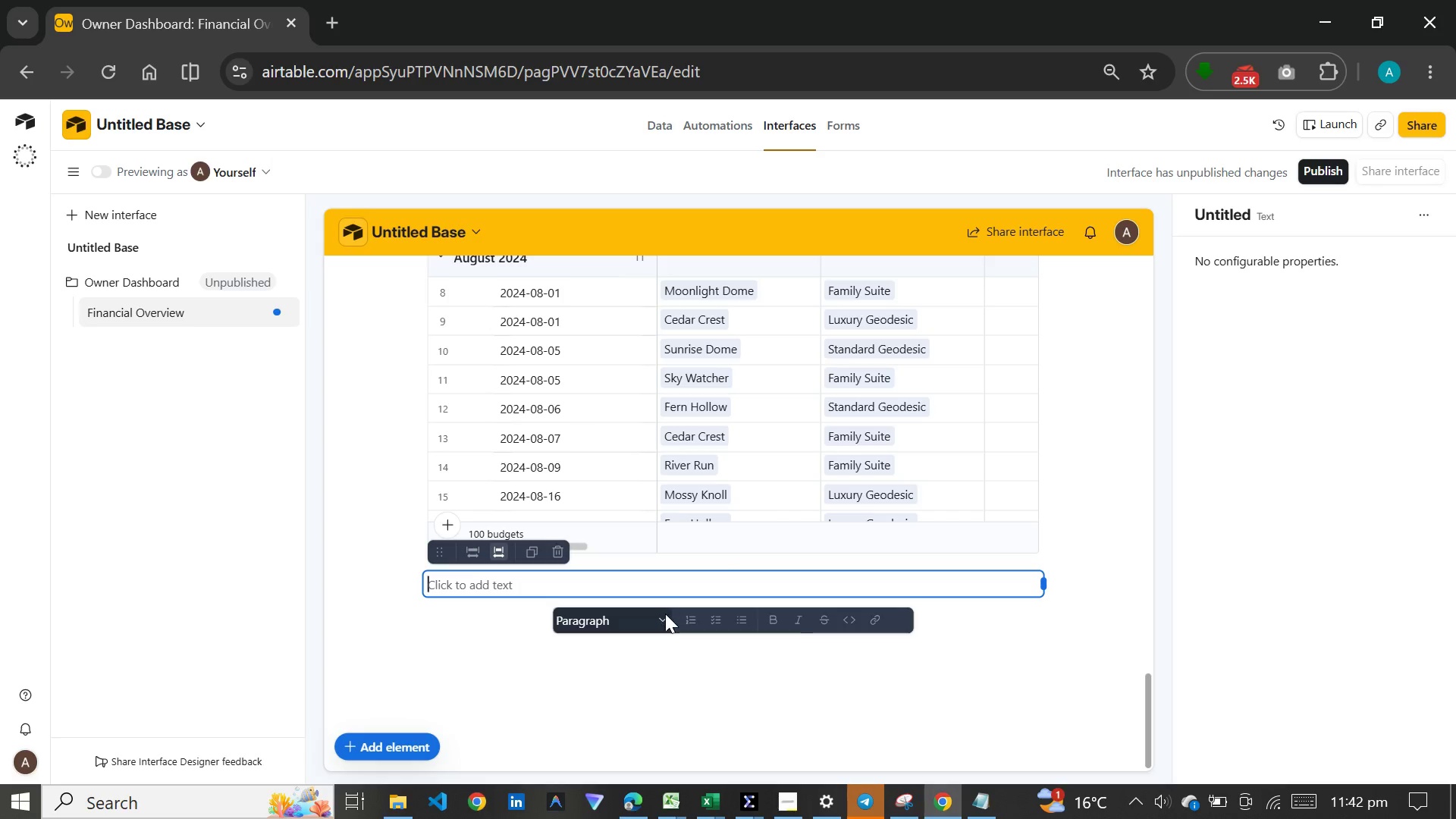 
left_click([664, 616])
 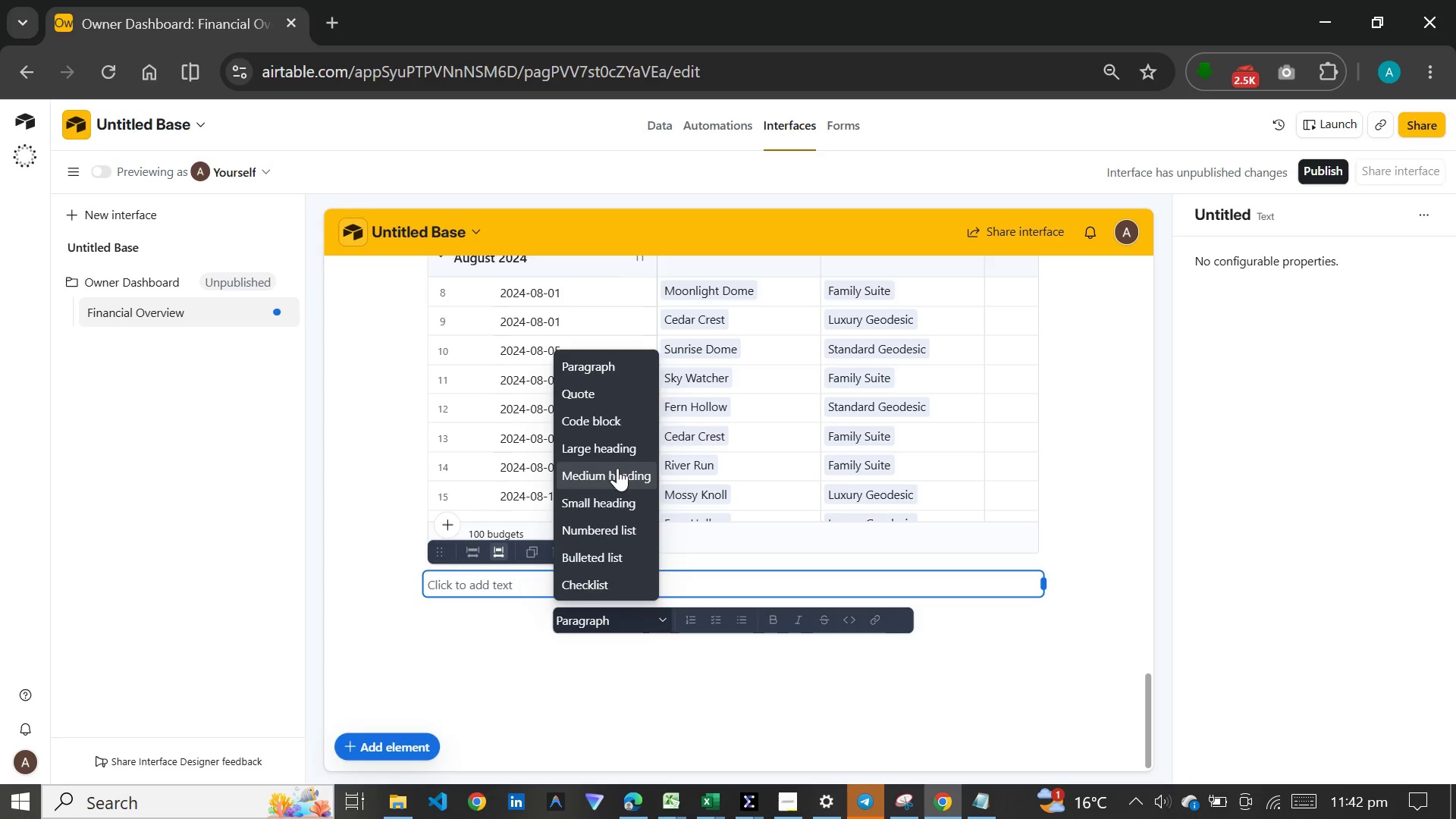 
left_click([612, 494])
 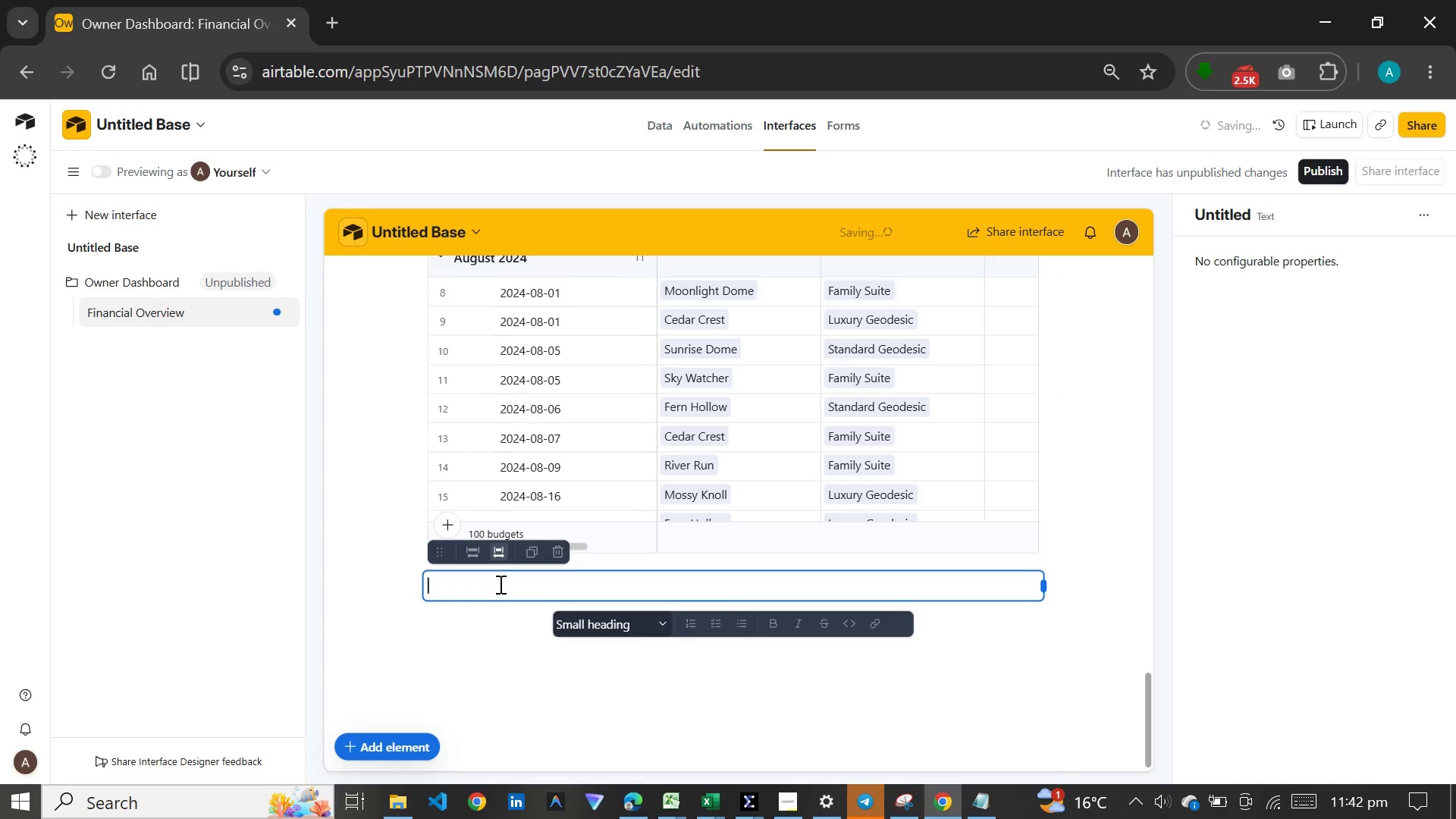 
hold_key(key=MetaLeft, duration=0.48)
 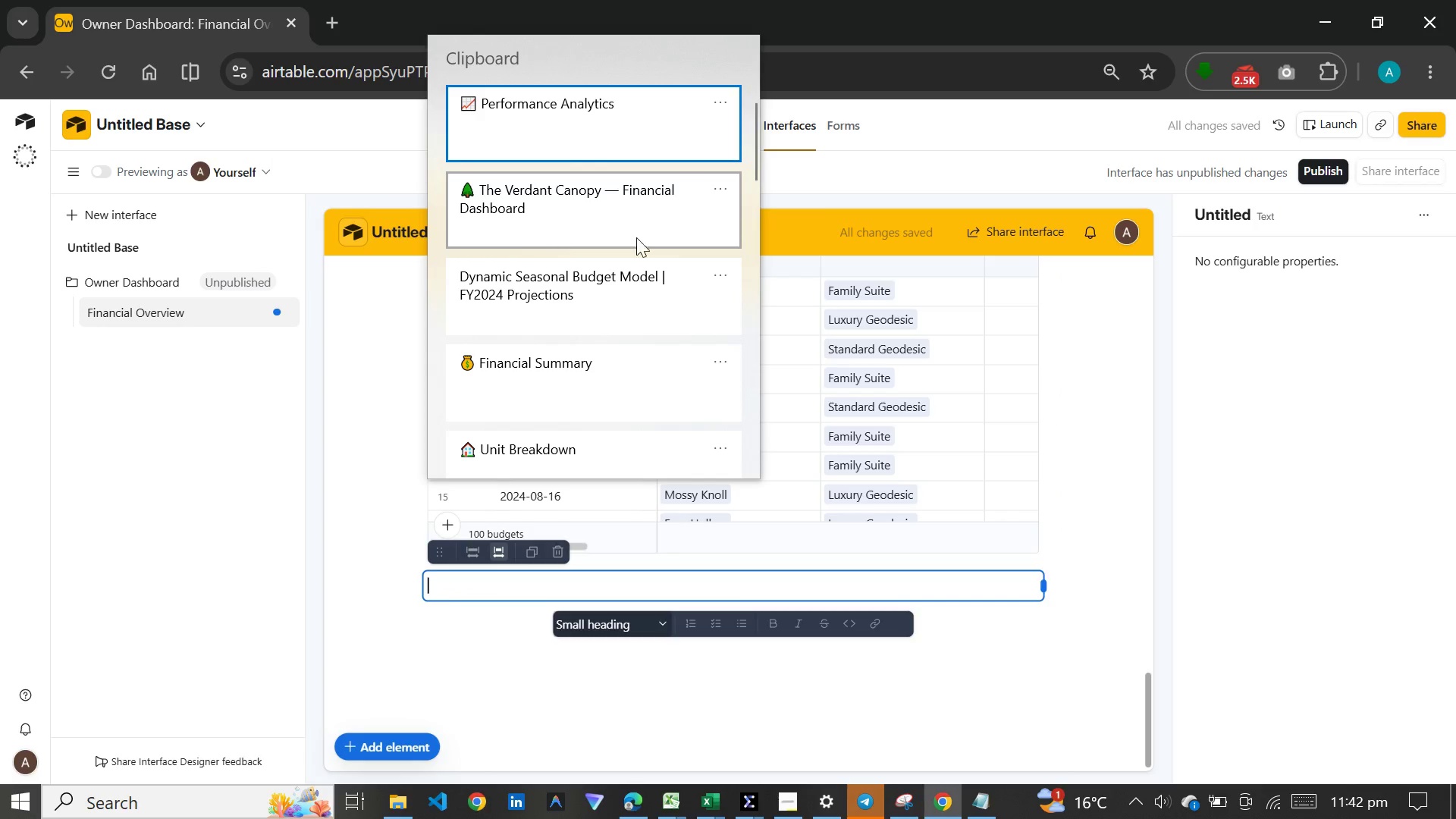 
left_click([752, 152])
 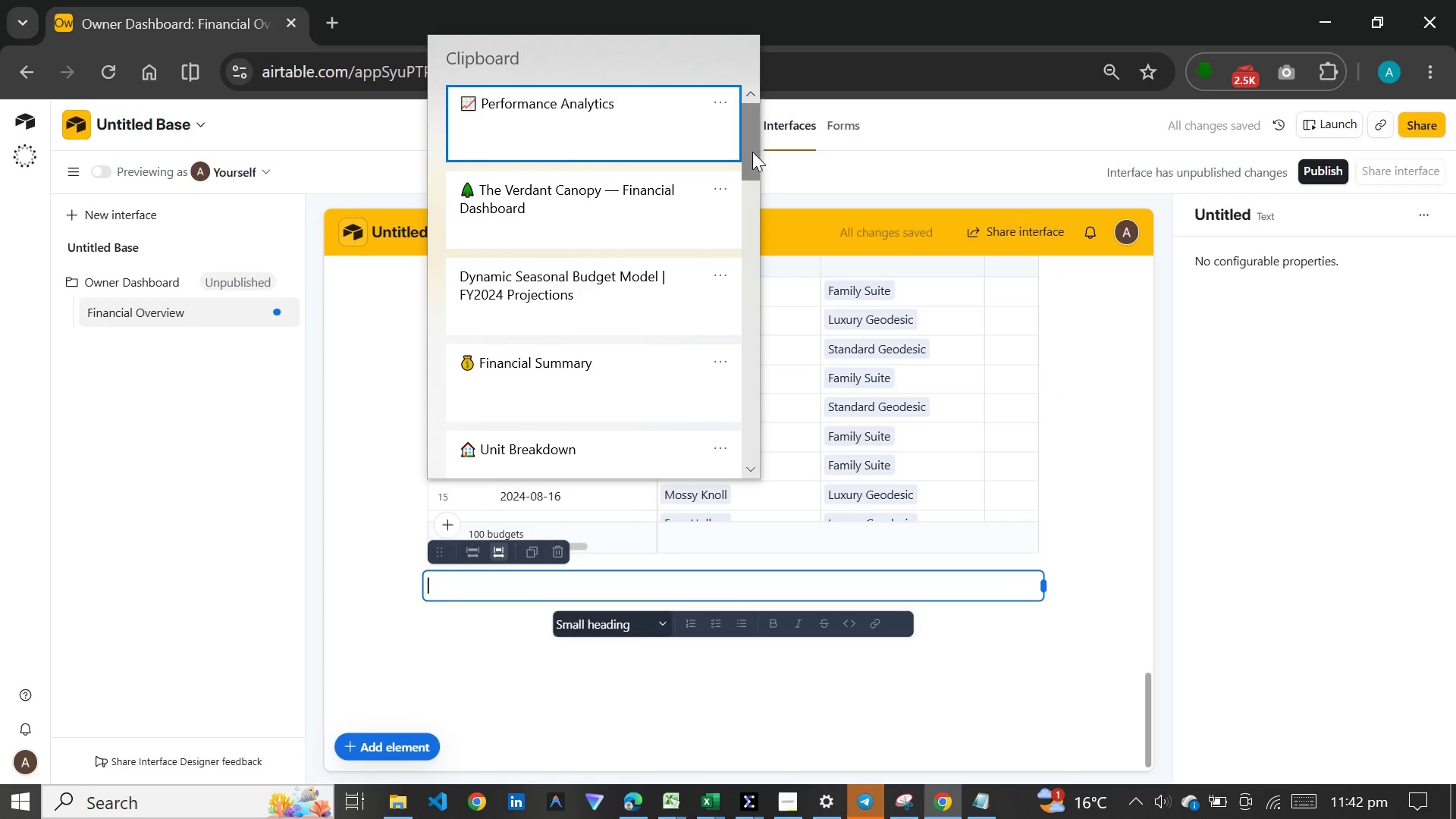 
left_click_drag(start_coordinate=[752, 152], to_coordinate=[758, 230])
 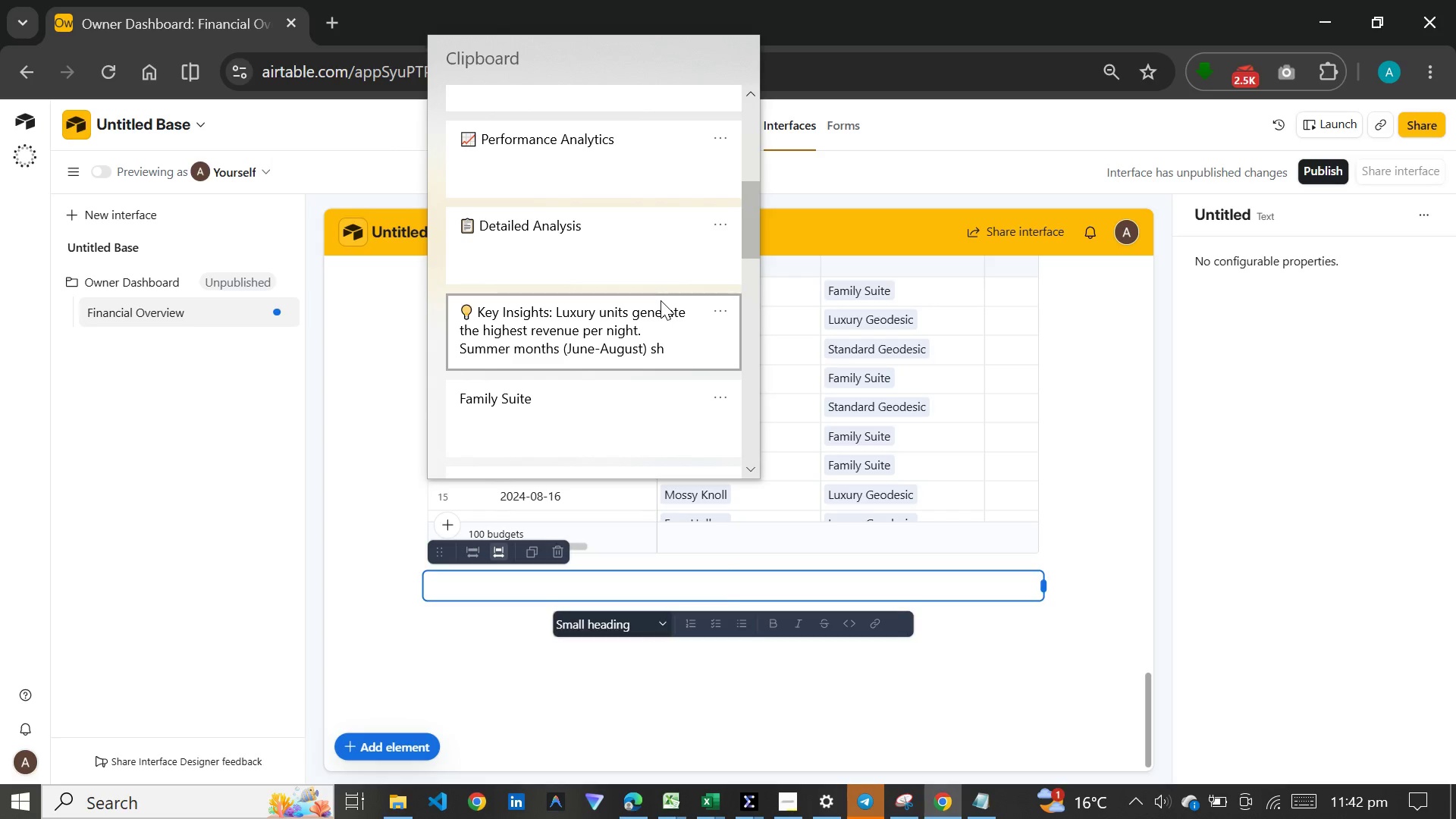 
left_click([661, 300])
 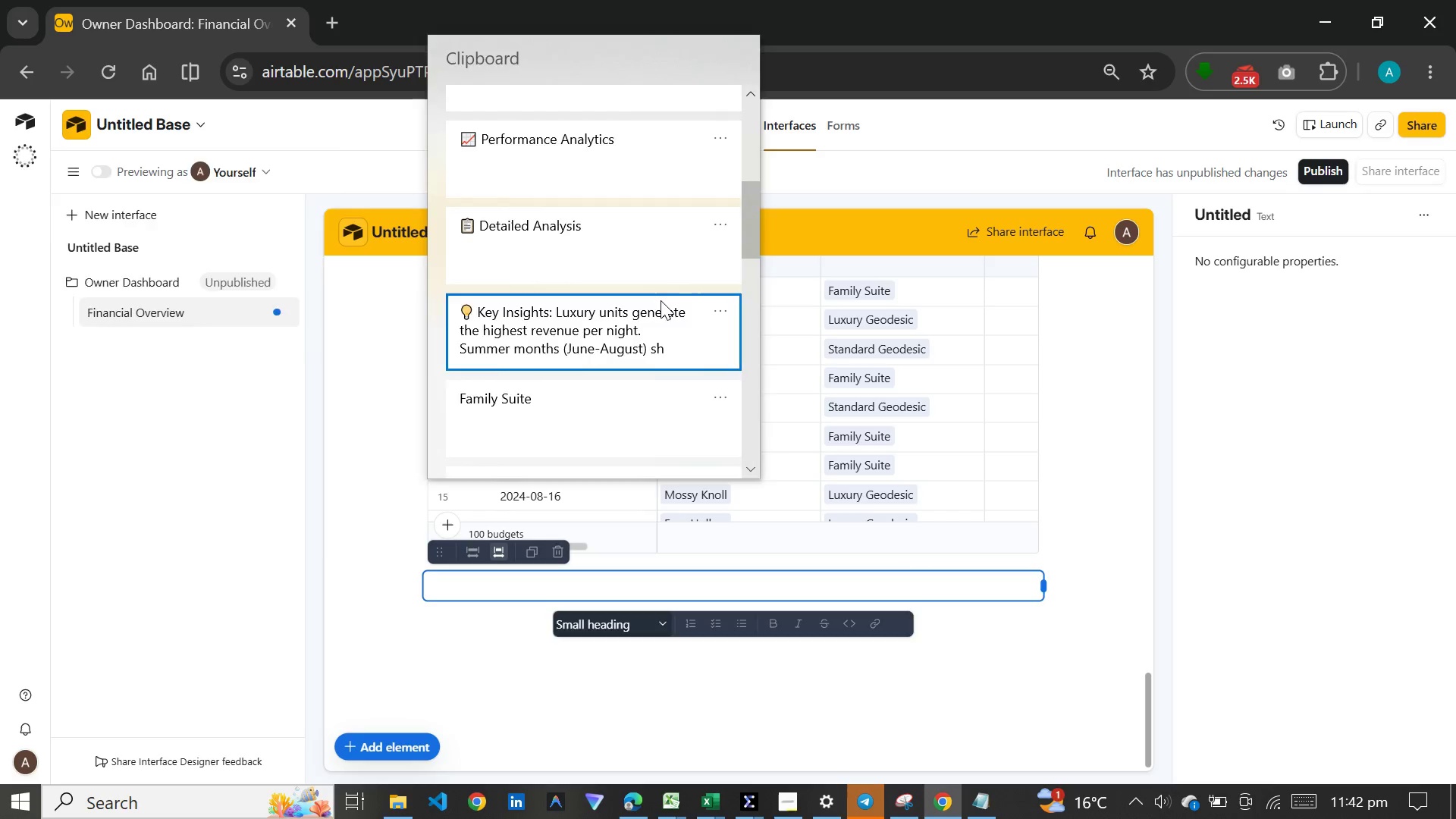 
key(Control+ControlLeft)
 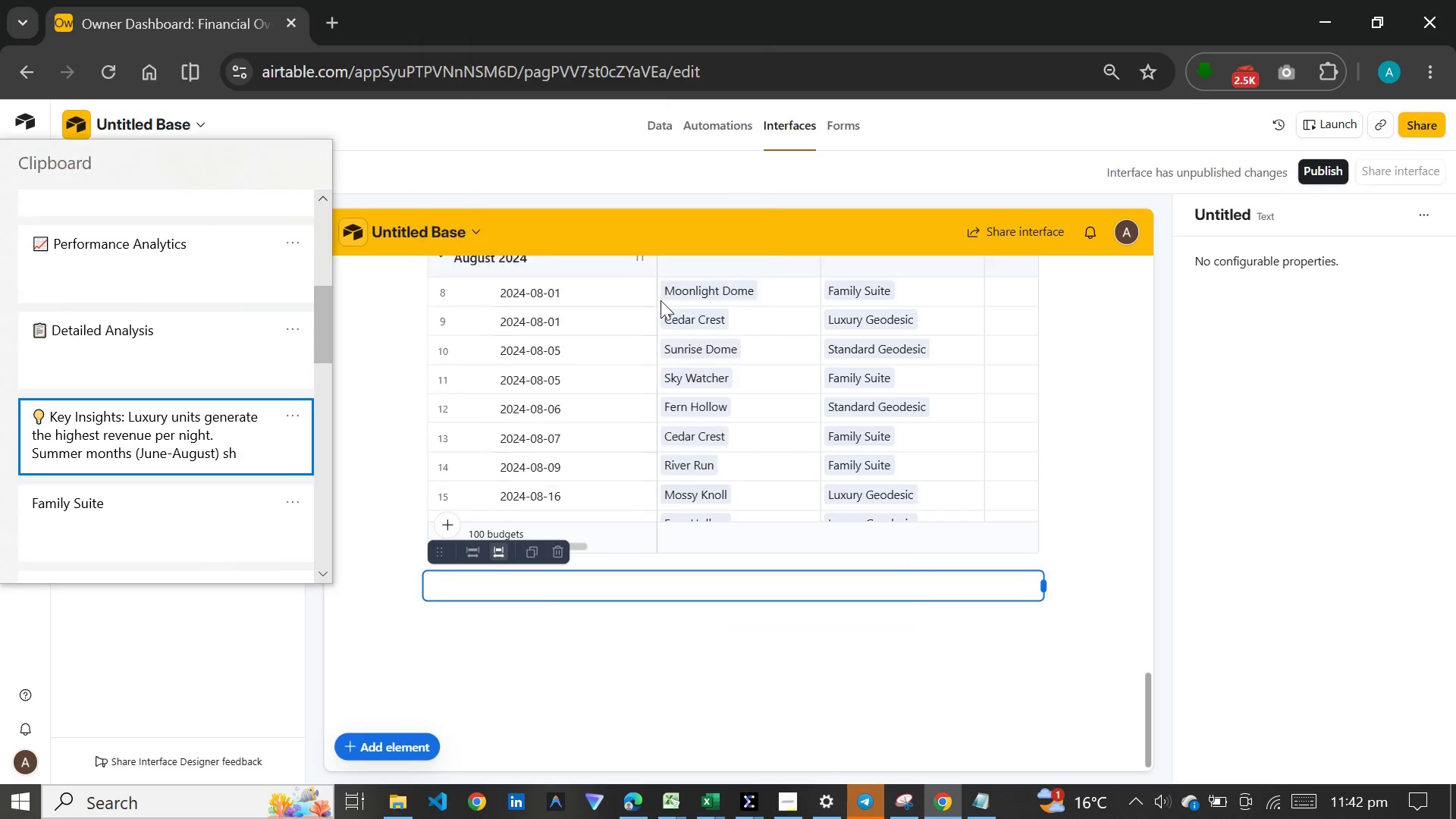 
left_click([497, 669])
 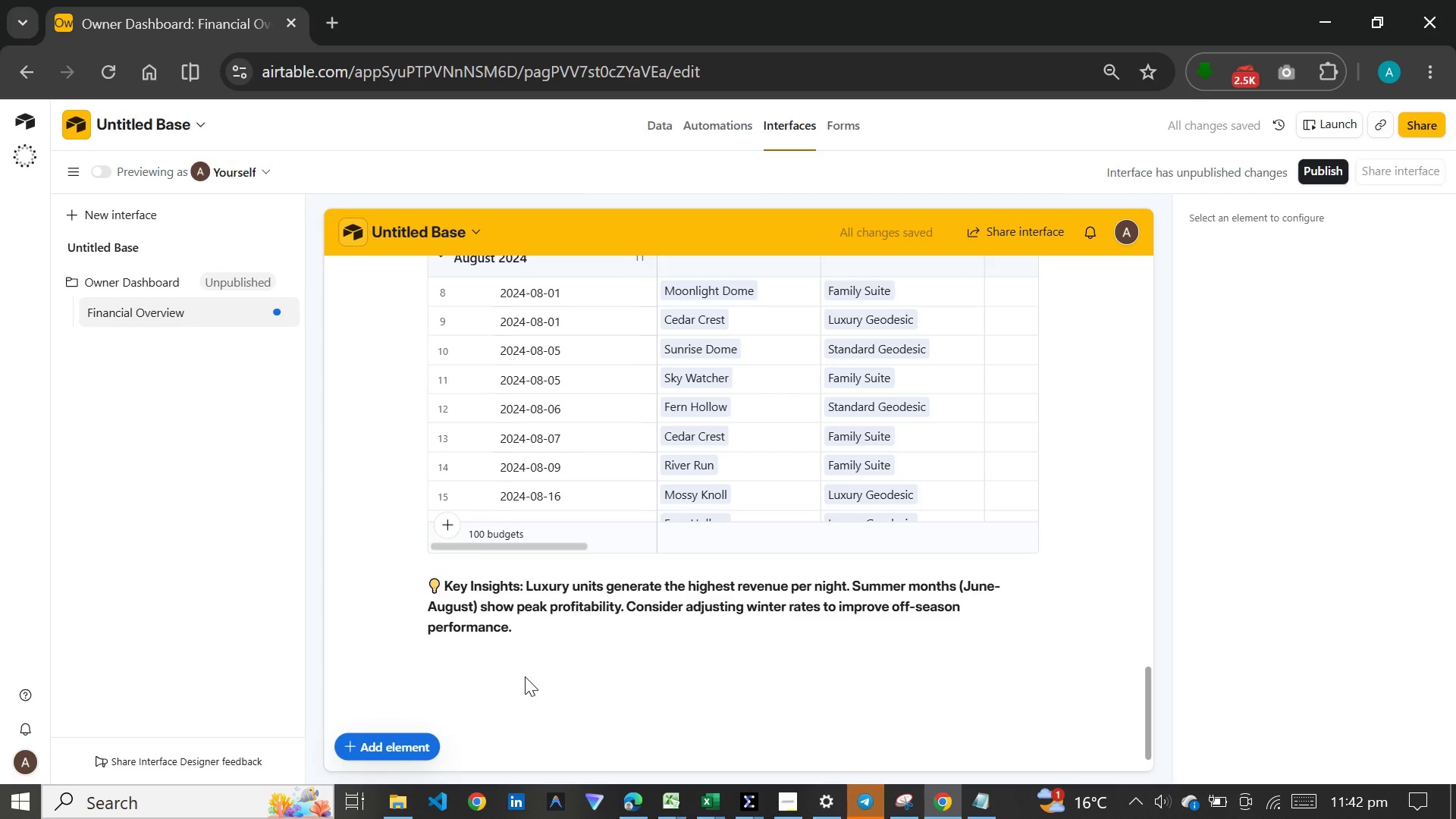 
wait(8.28)
 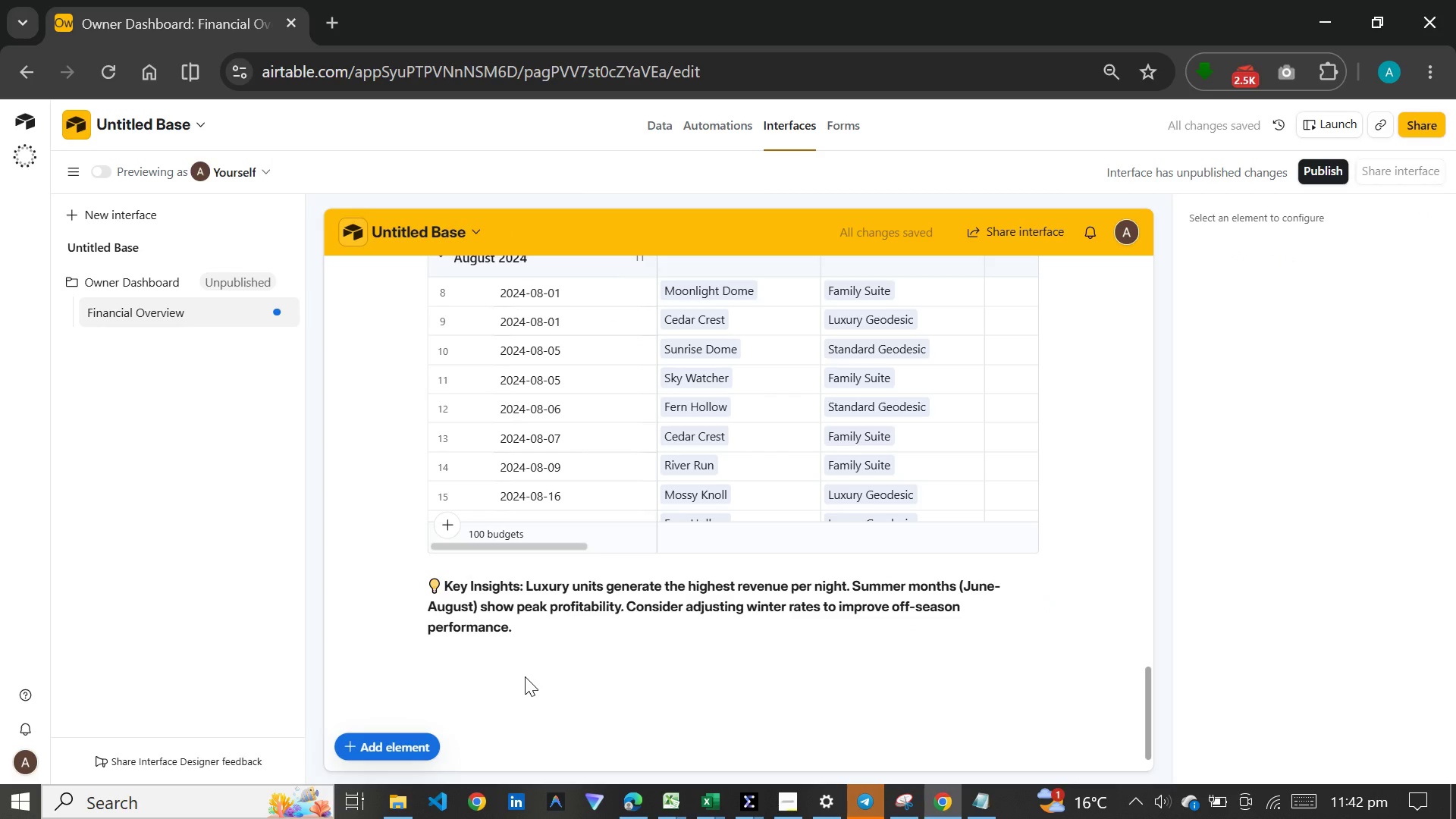 
scroll: coordinate [523, 676], scroll_direction: up, amount: 58.0
 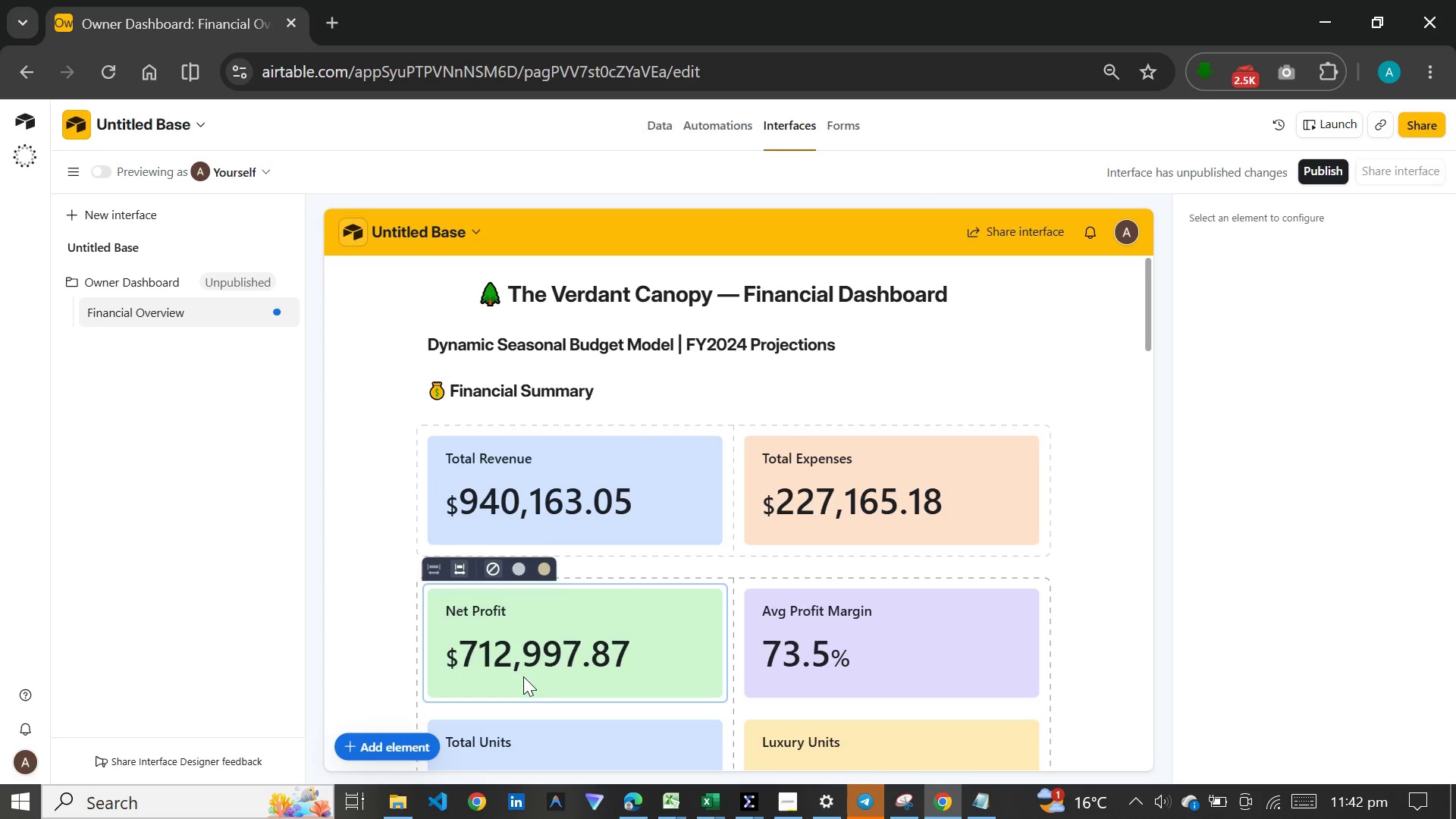 
scroll: coordinate [523, 676], scroll_direction: down, amount: 8.0
 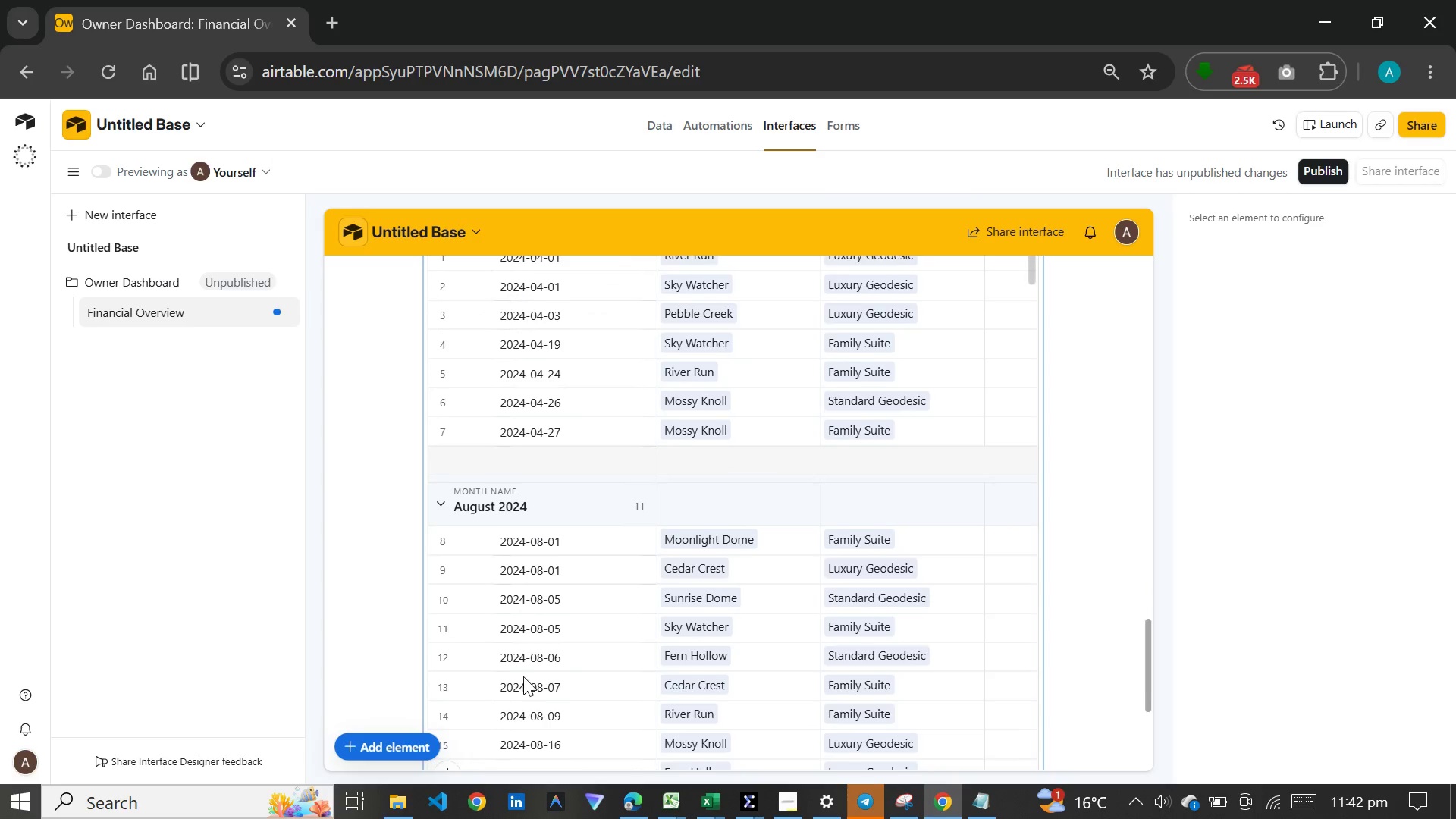 
left_click([523, 676])
 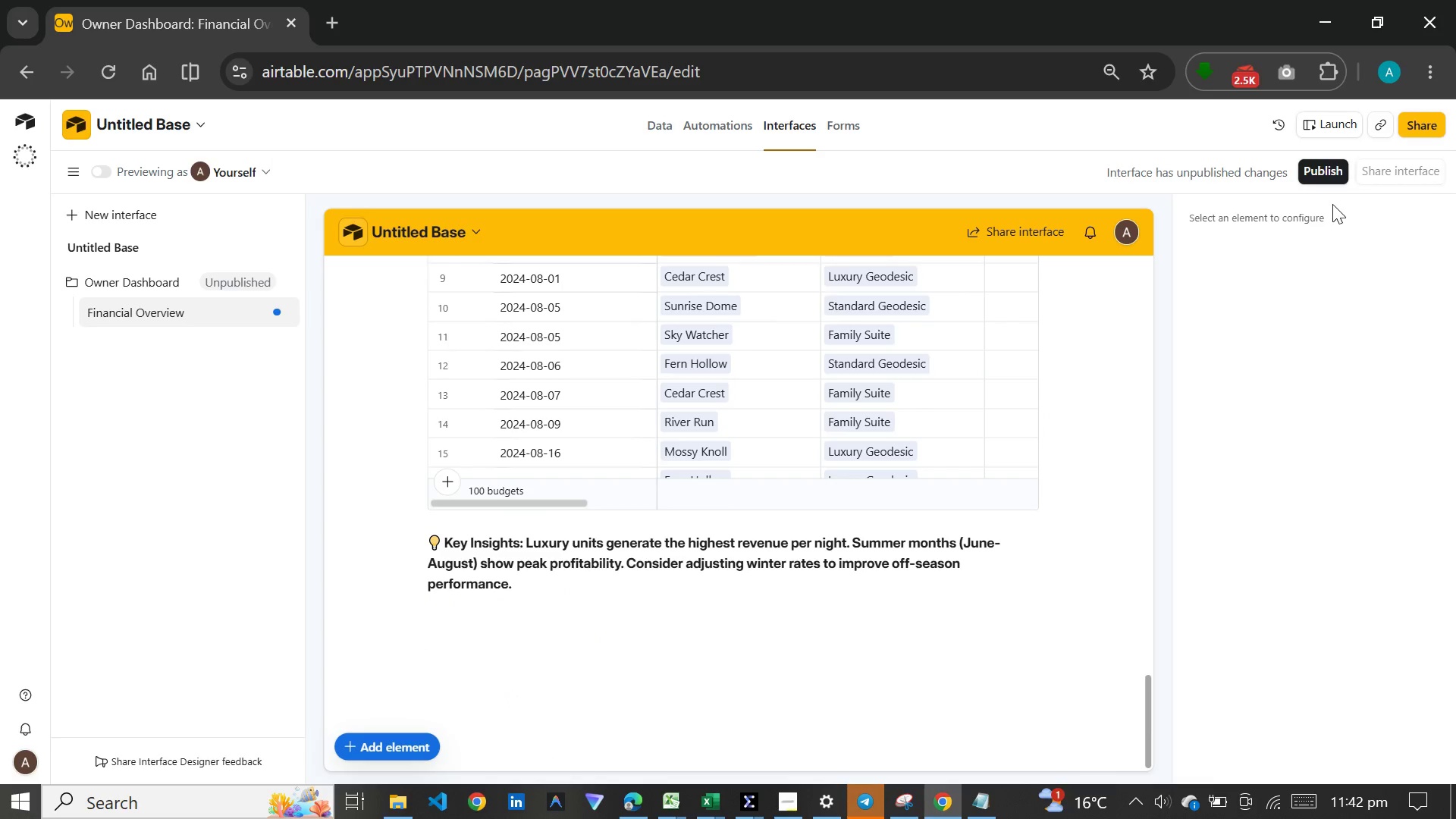 
left_click([1326, 173])
 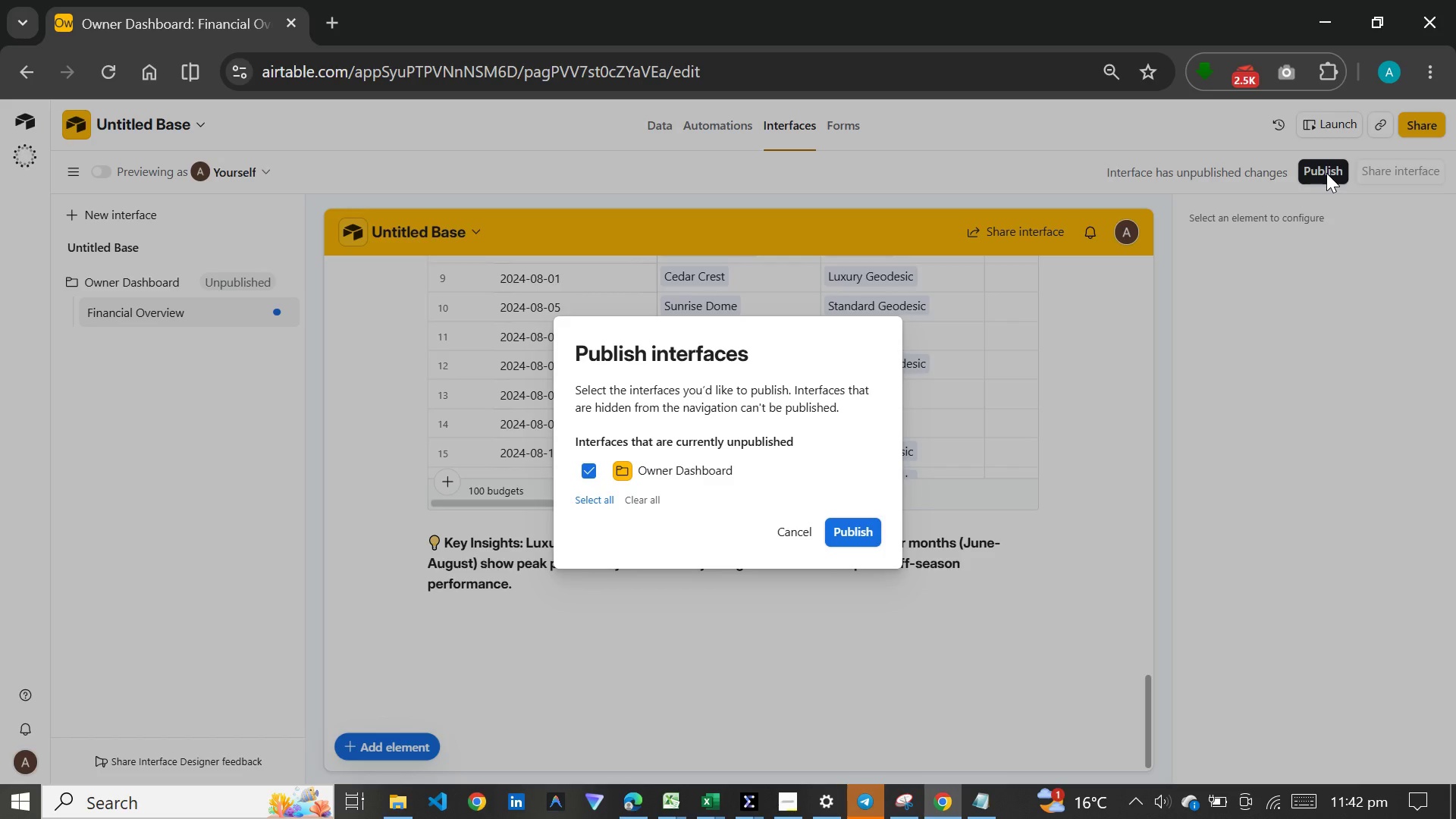 
wait(20.86)
 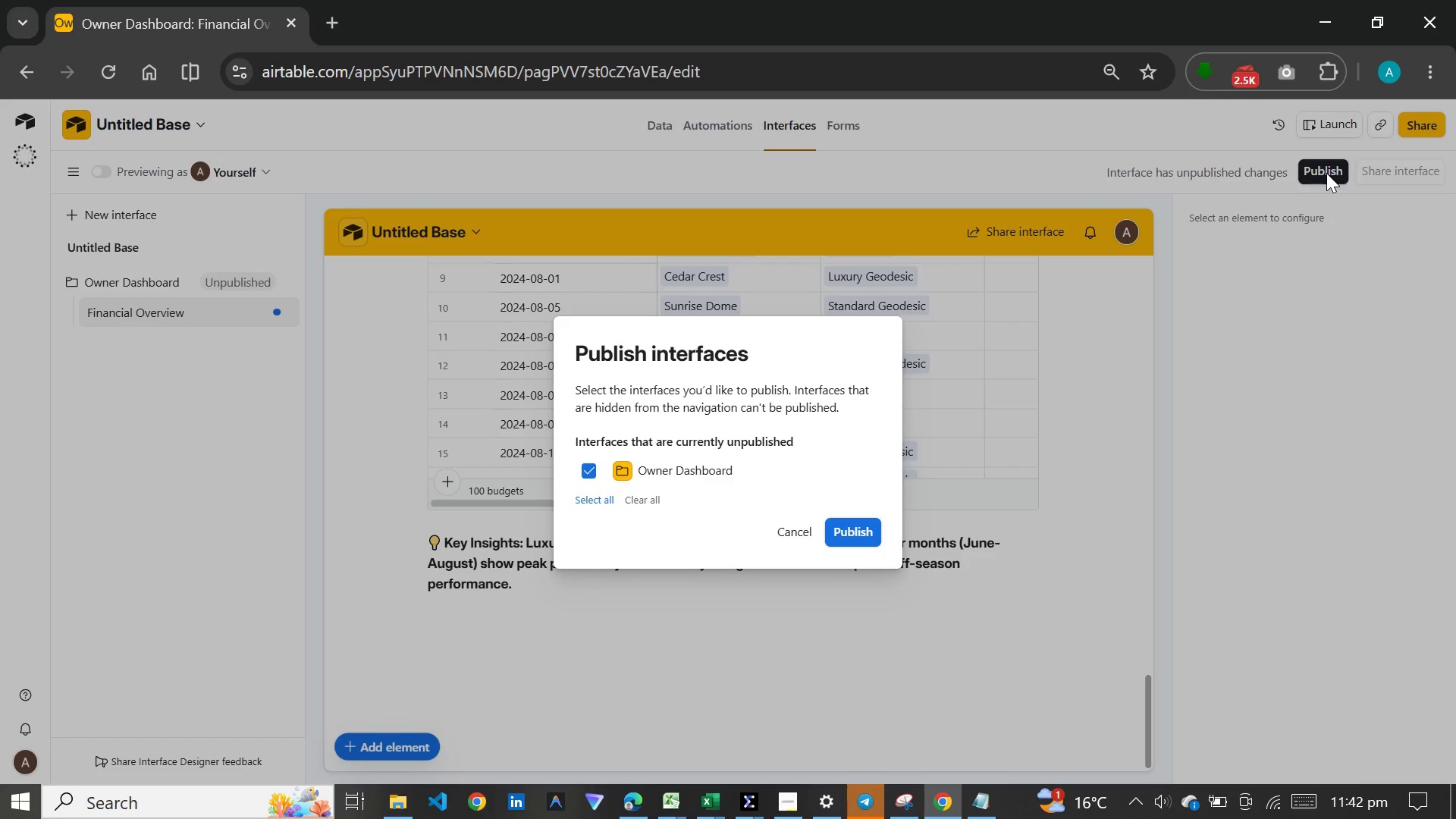 
left_click([850, 519])
 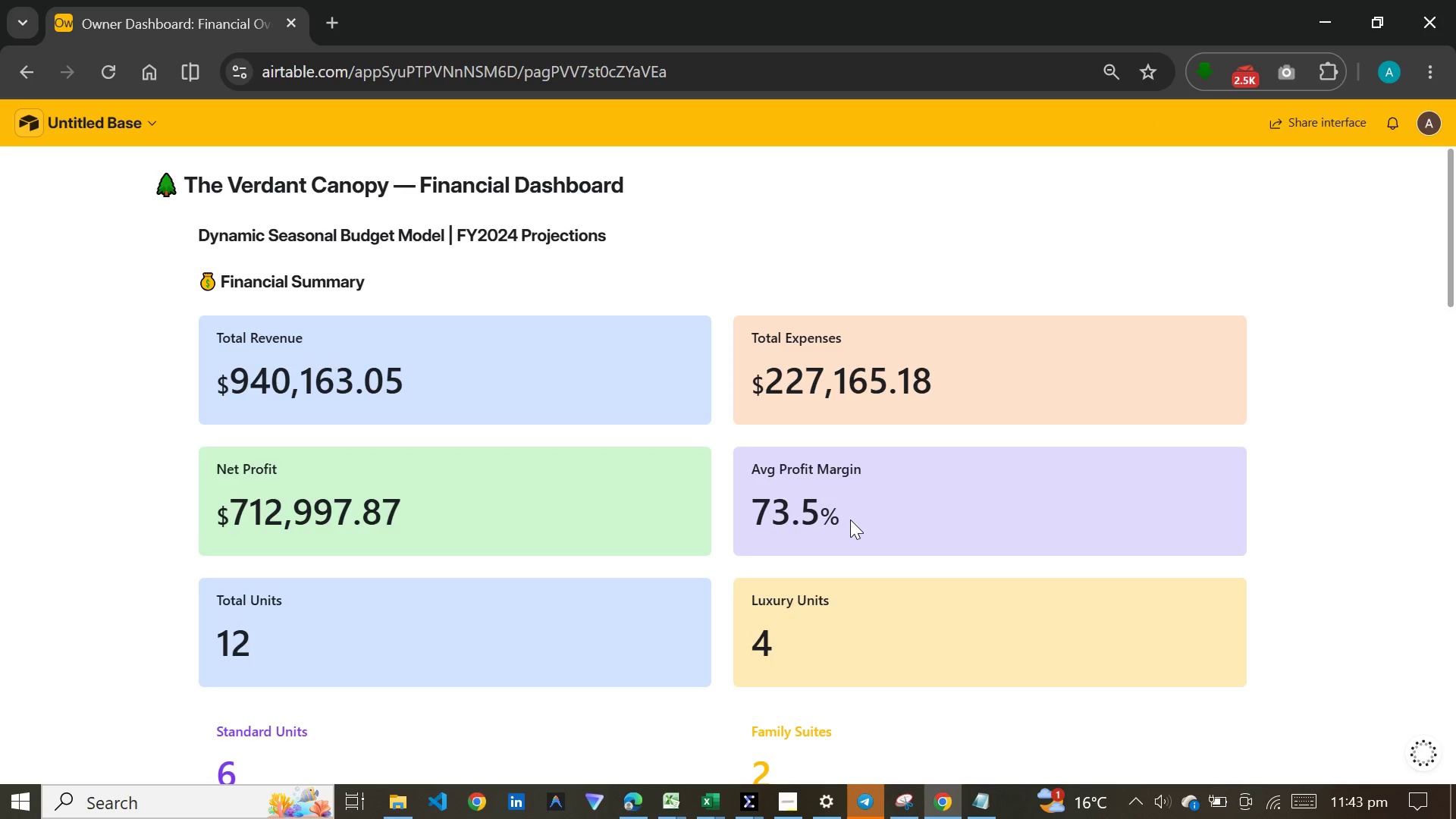 
wait(15.48)
 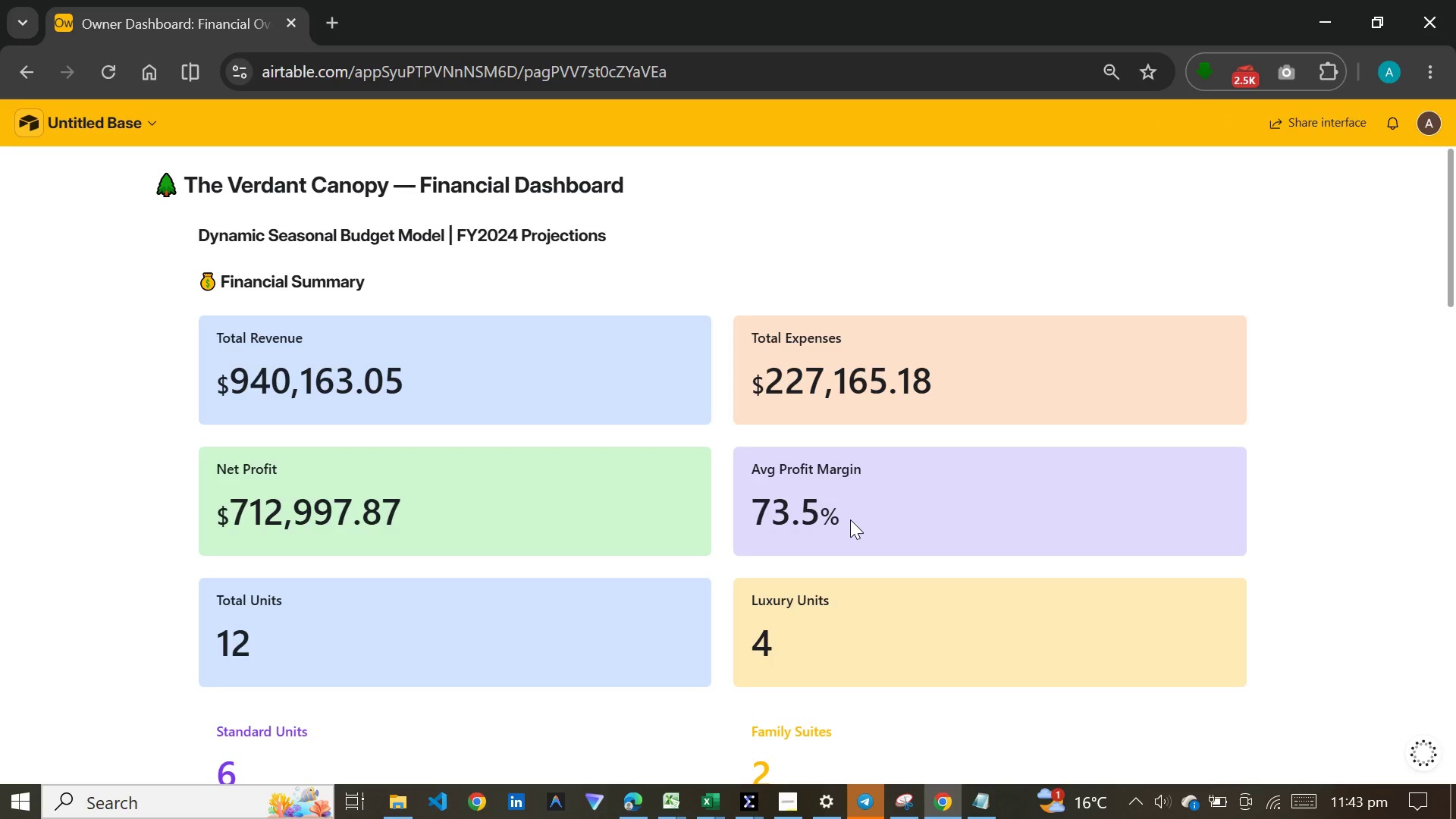 
left_click([775, 799])